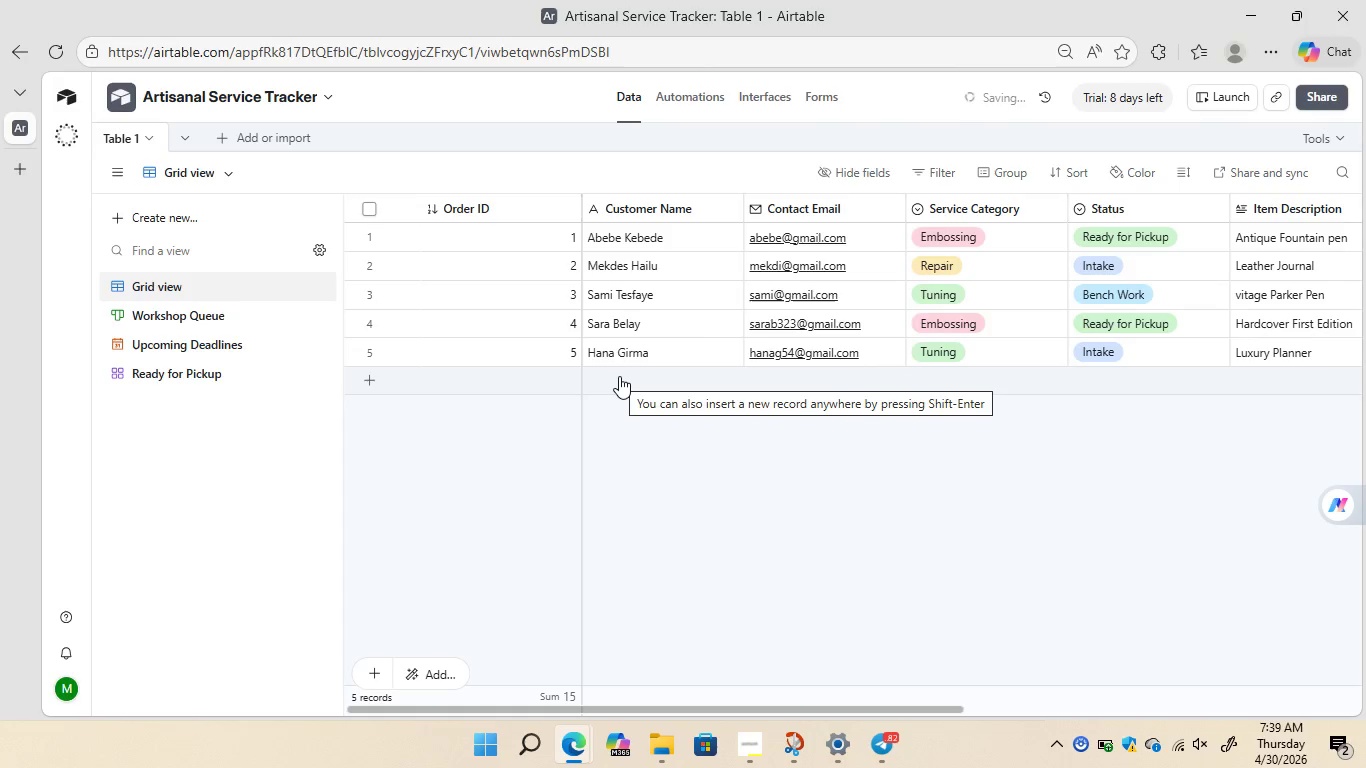 
left_click([619, 376])
 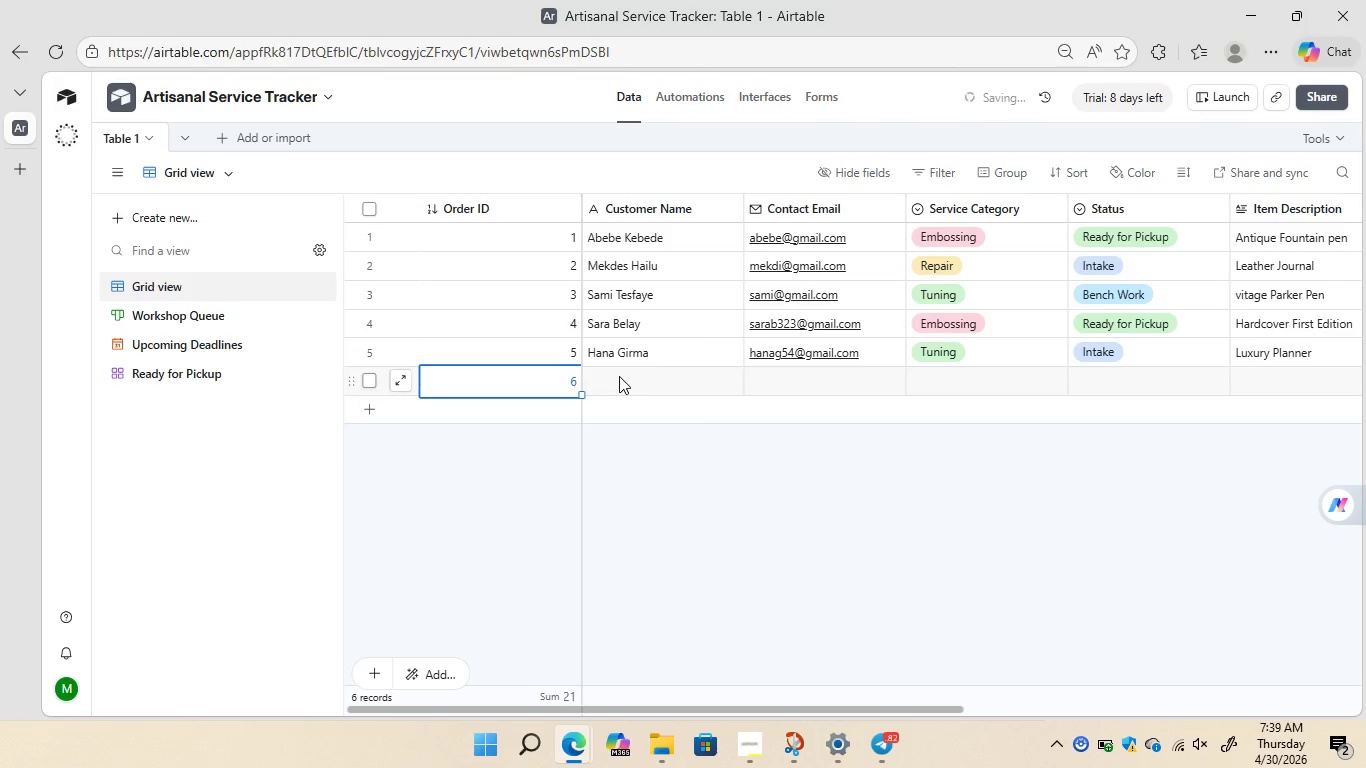 
left_click([619, 376])
 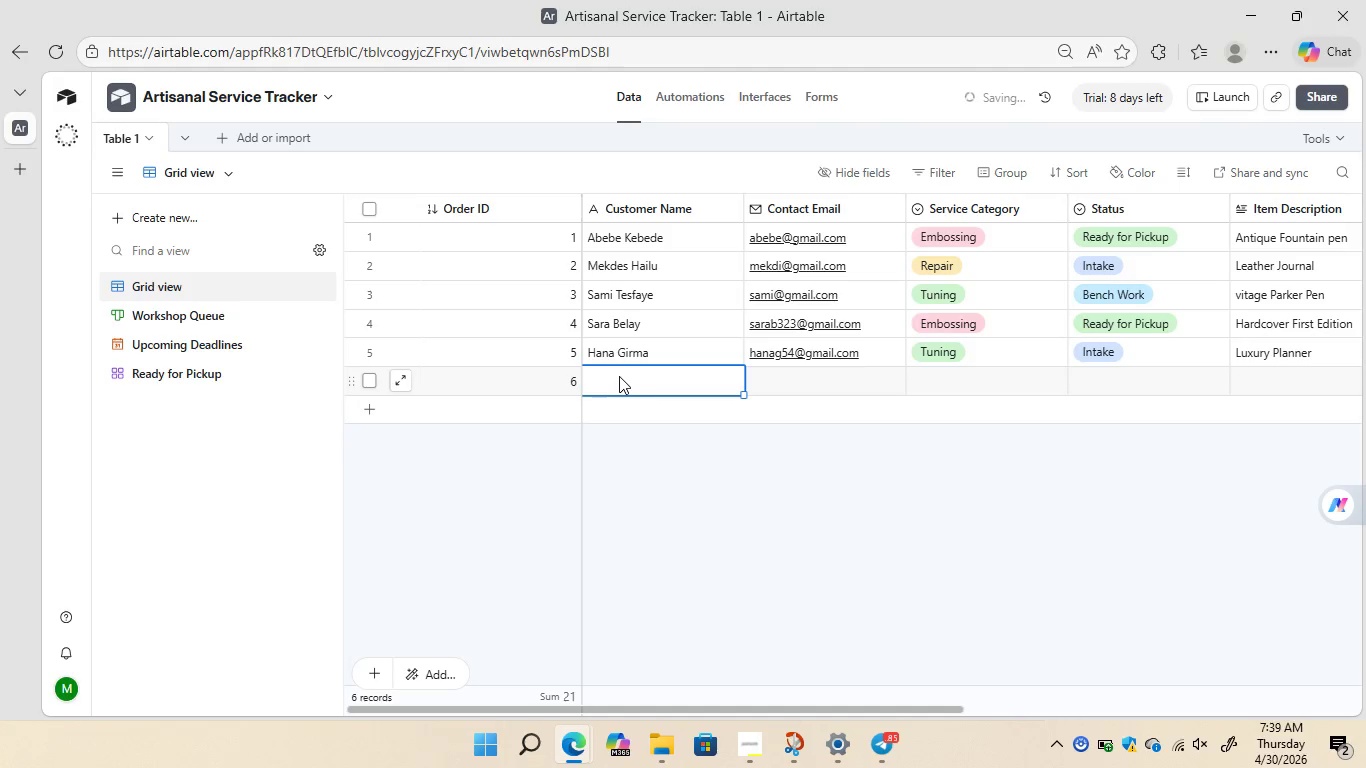 
wait(5.44)
 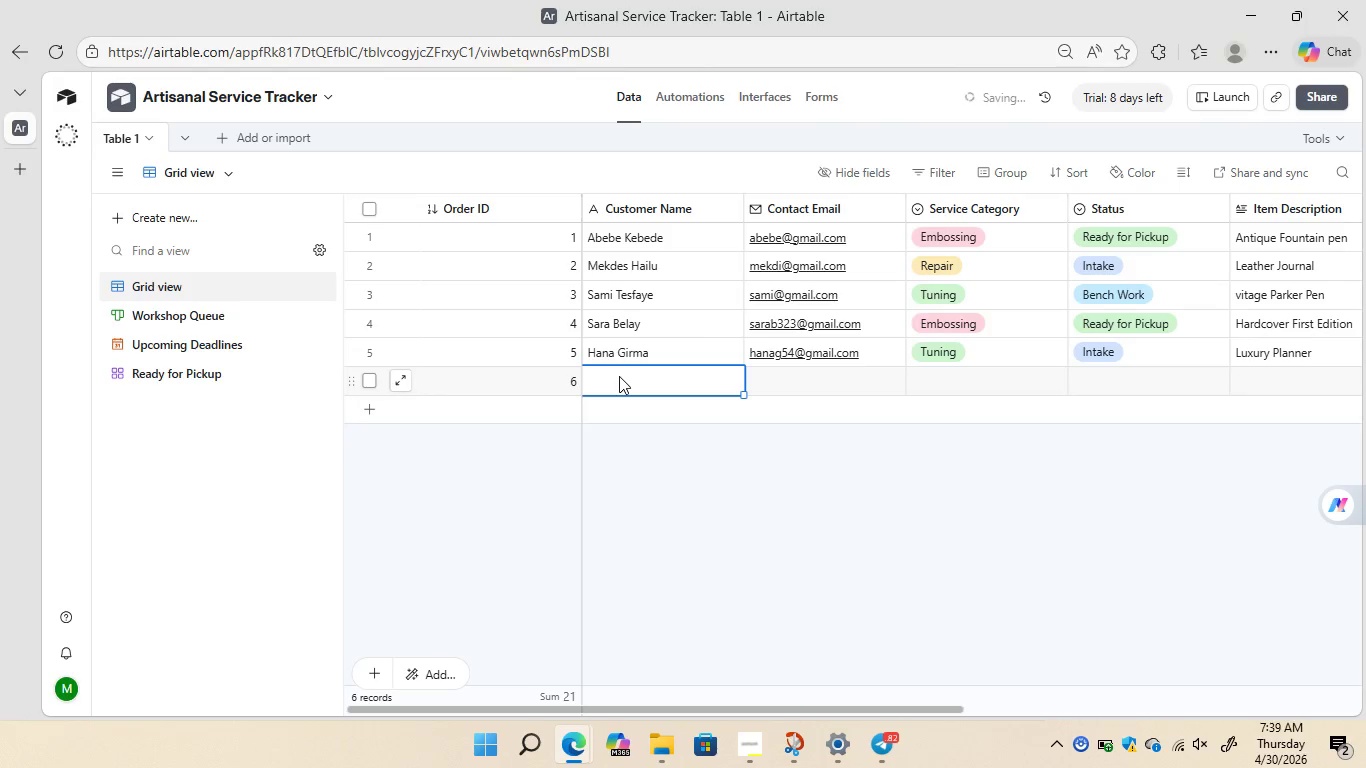 
type(Yonas Zewde)
 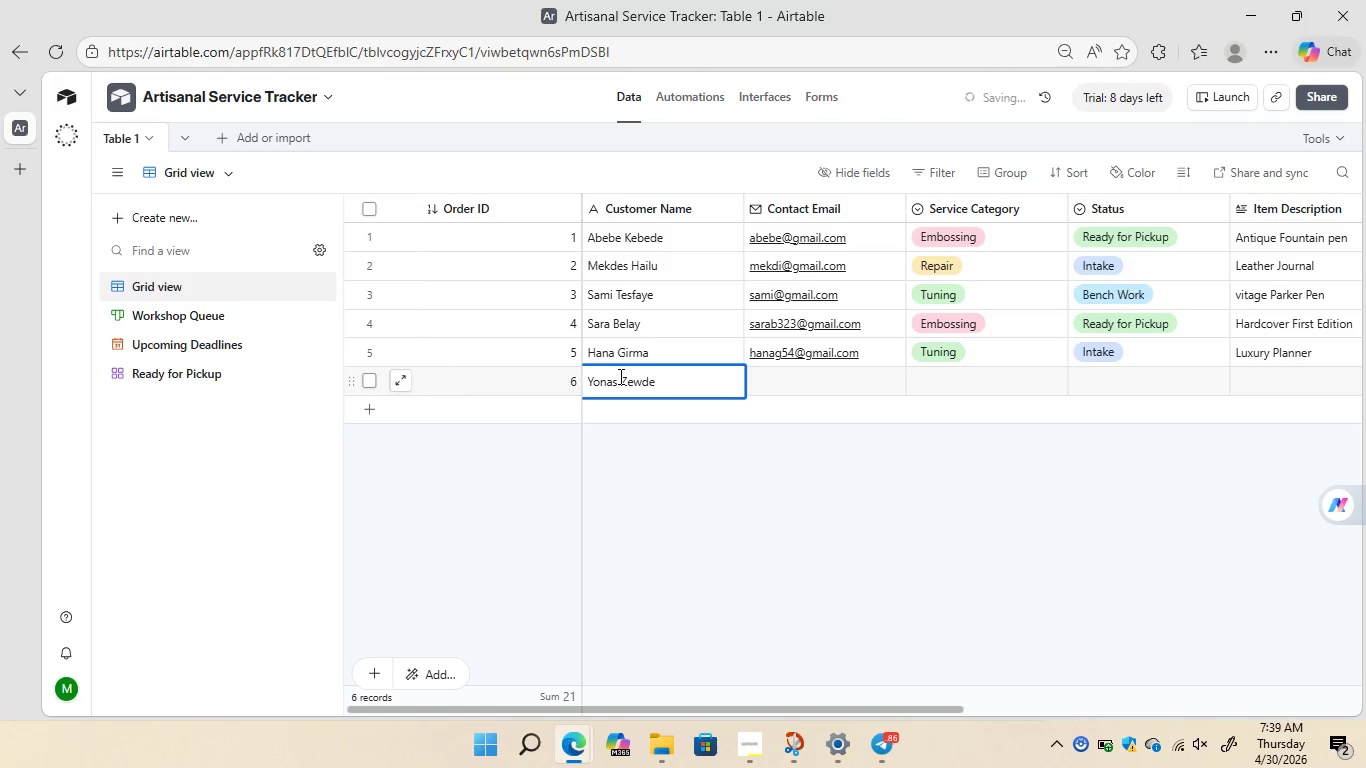 
double_click([773, 378])
 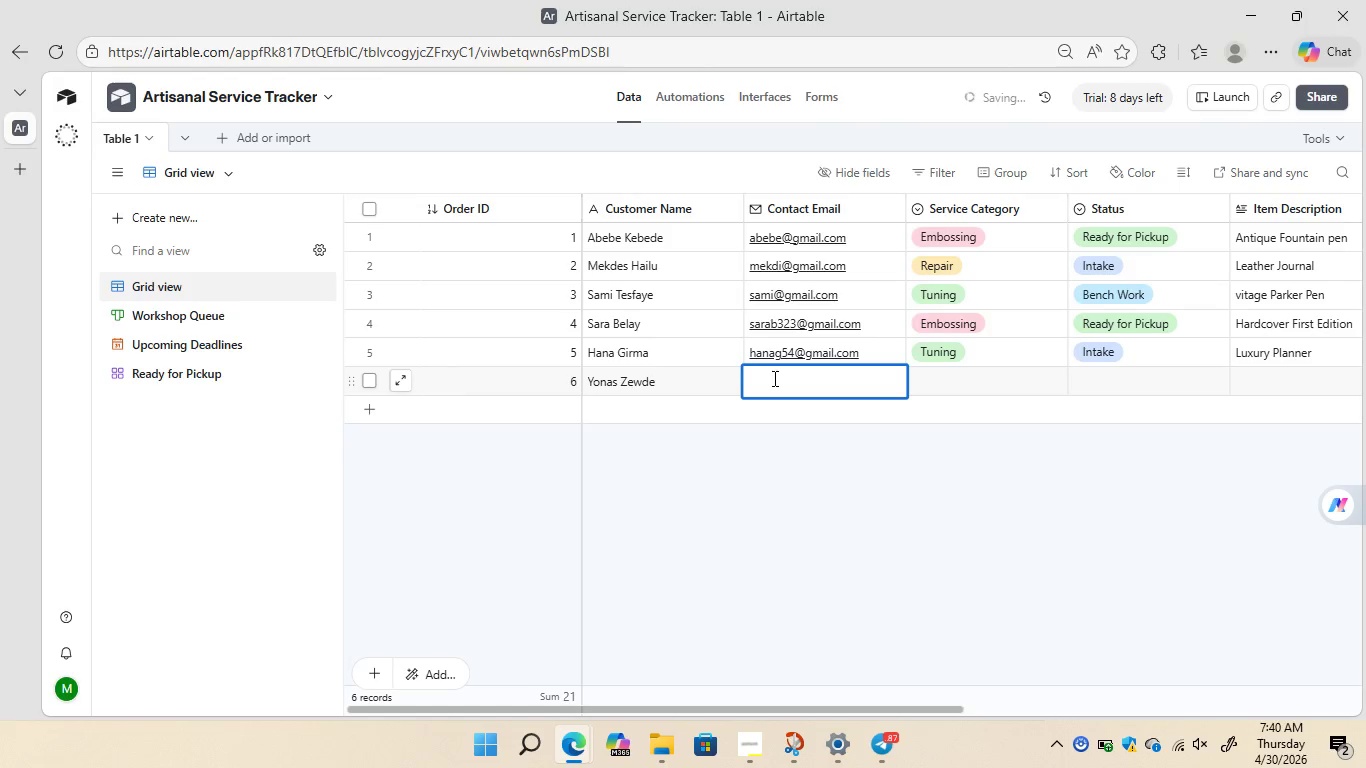 
hold_key(key=ShiftLeft, duration=0.55)
 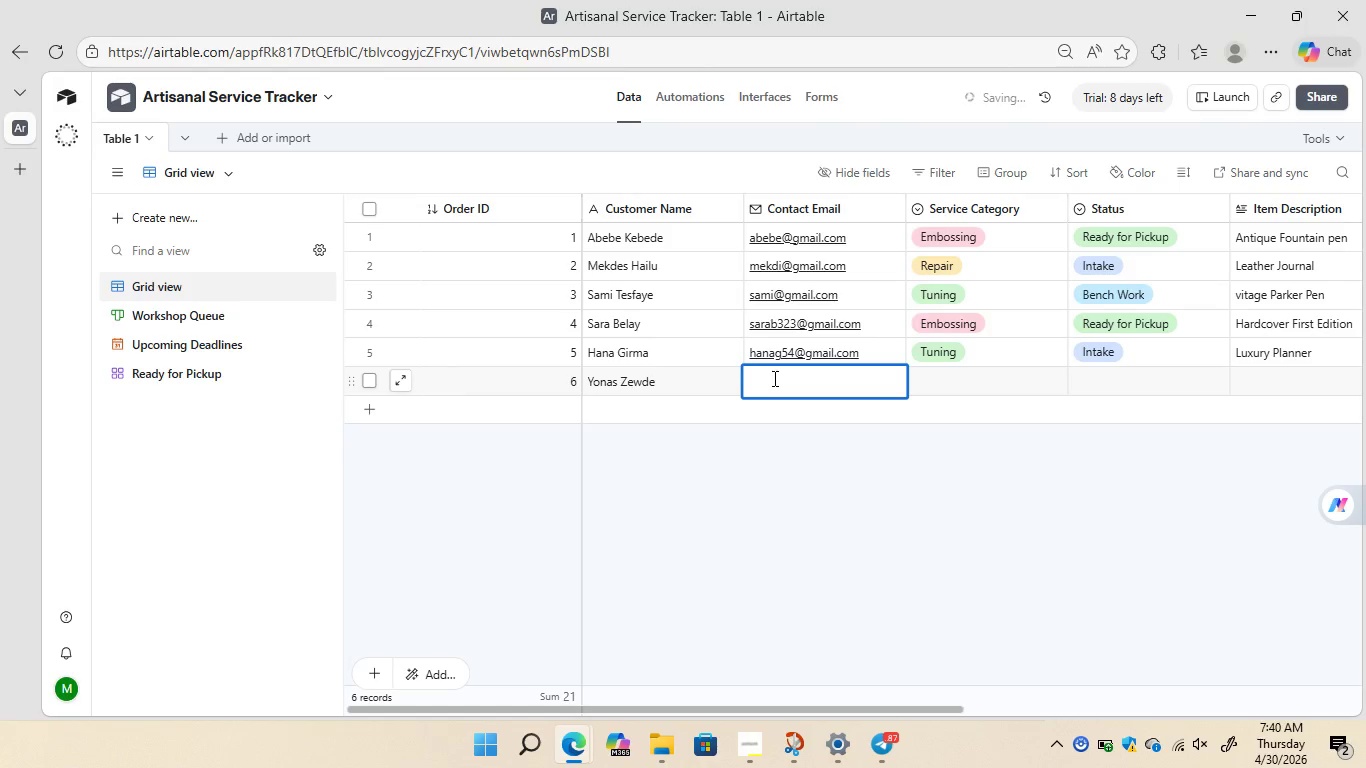 
type(yonaszewd@gmail.com)
 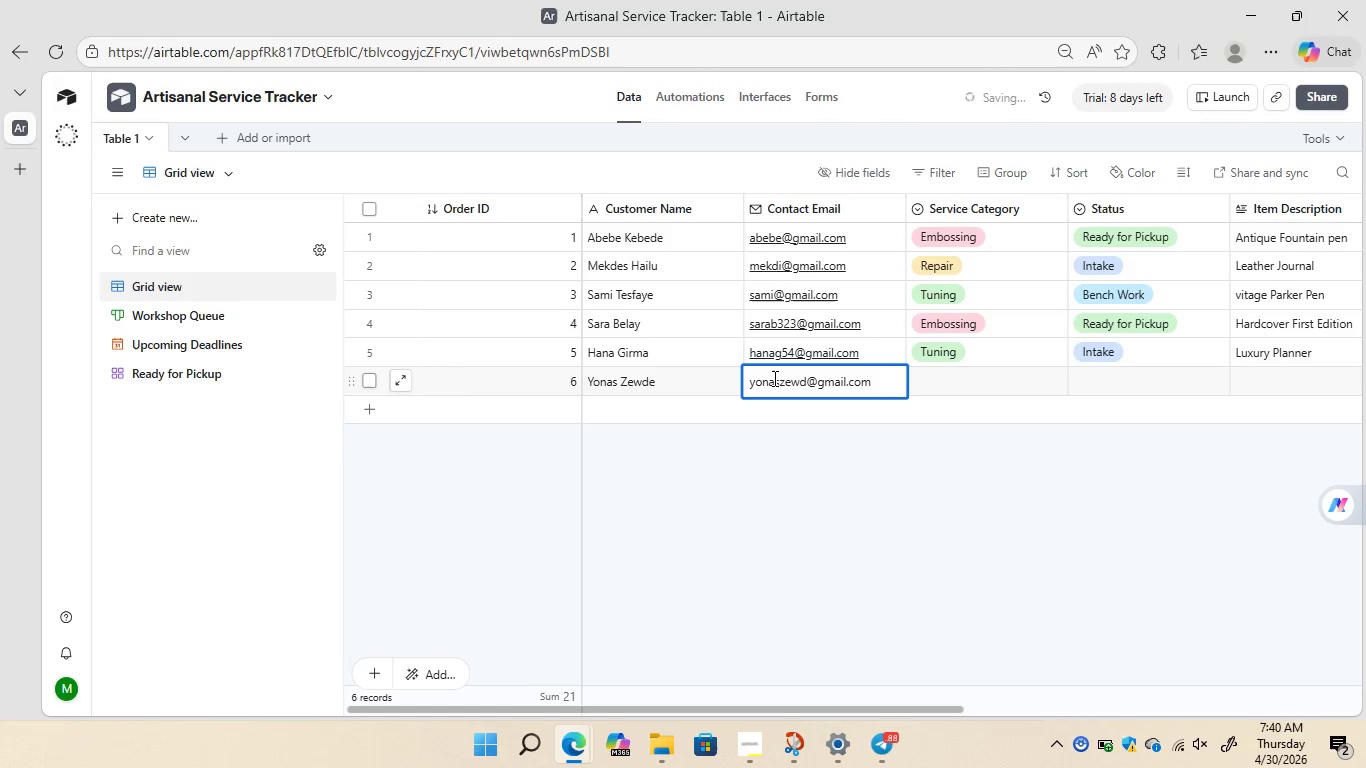 
double_click([968, 381])
 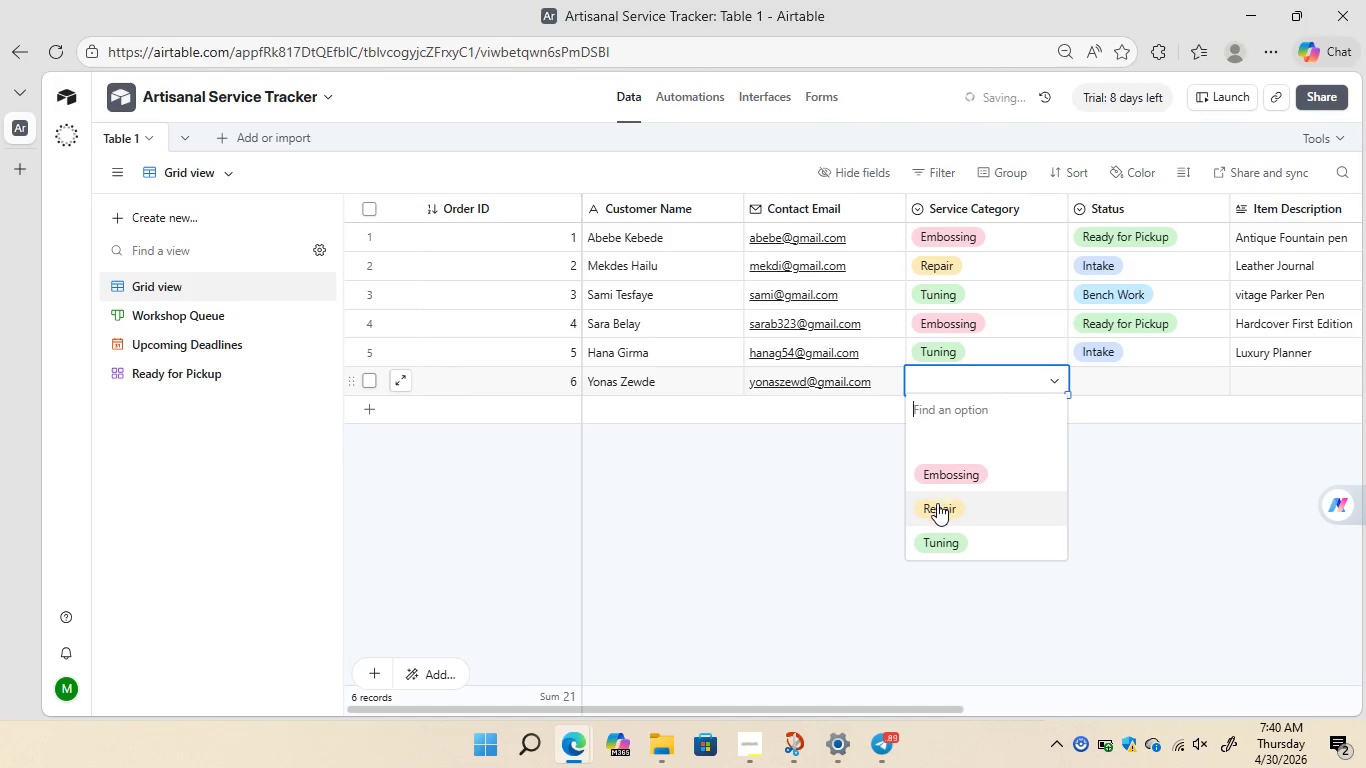 
left_click([936, 506])
 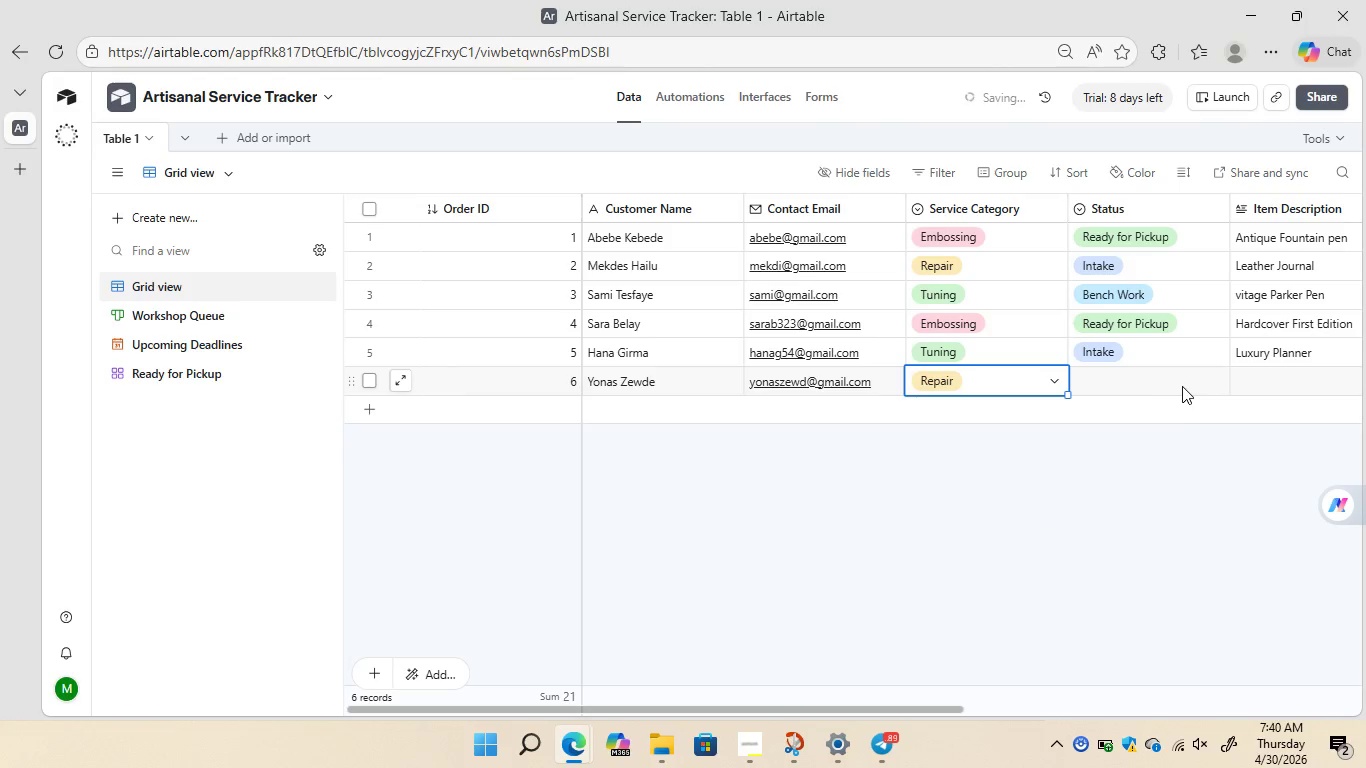 
left_click([1186, 386])
 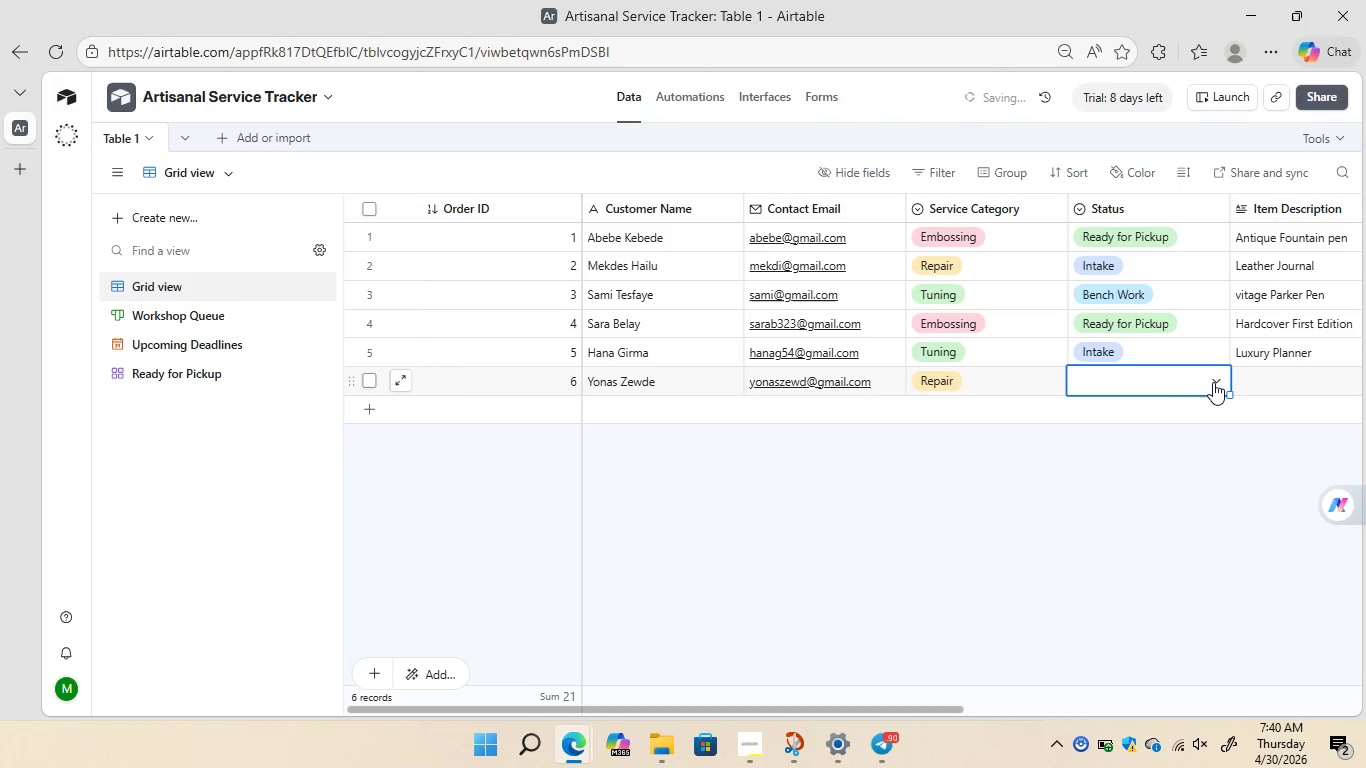 
left_click([1213, 382])
 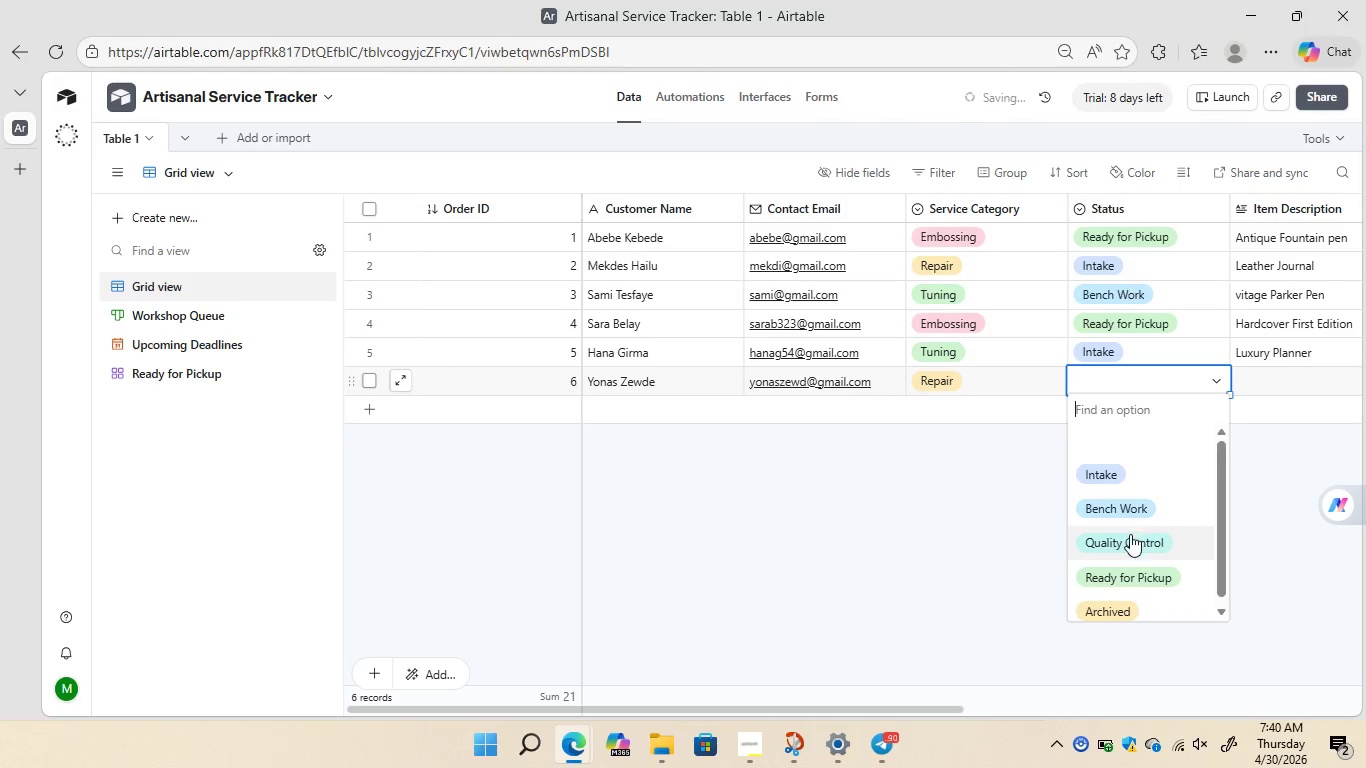 
left_click([1127, 540])
 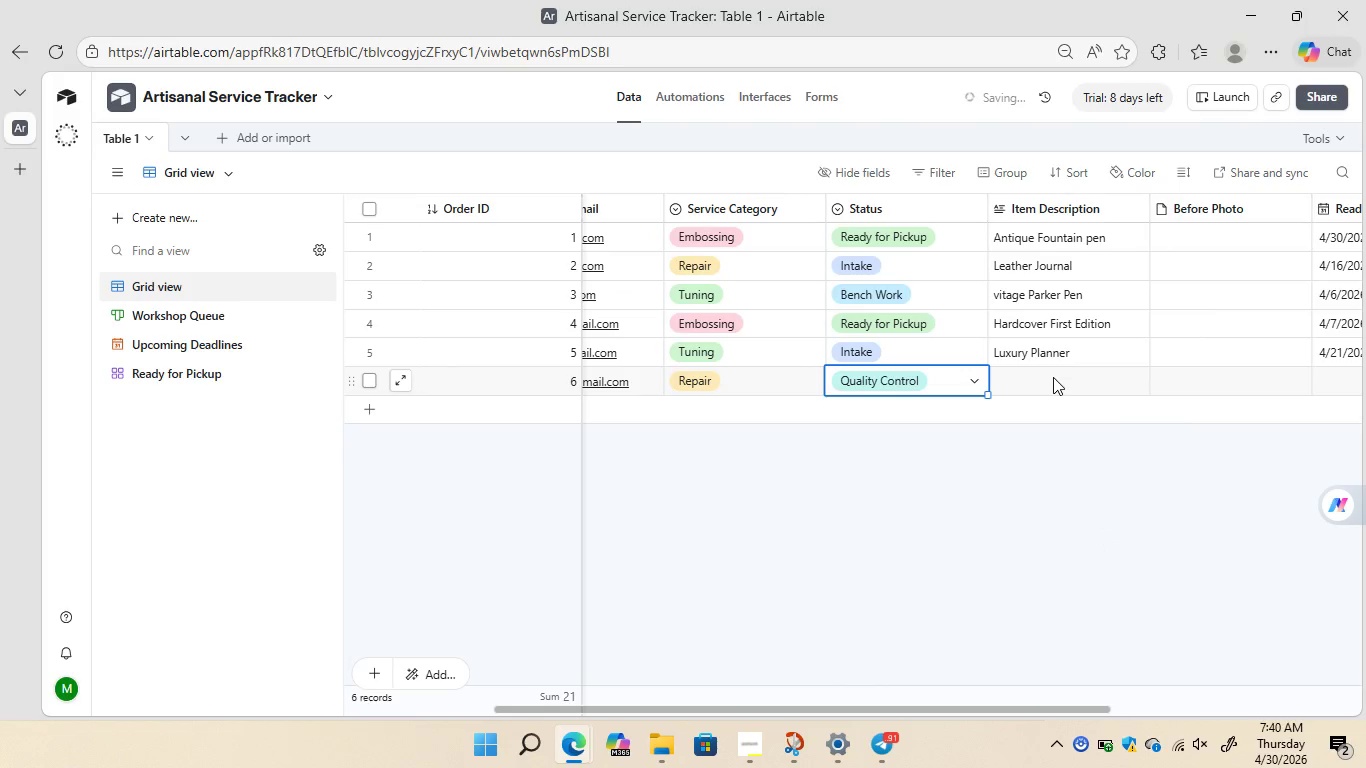 
wait(7.17)
 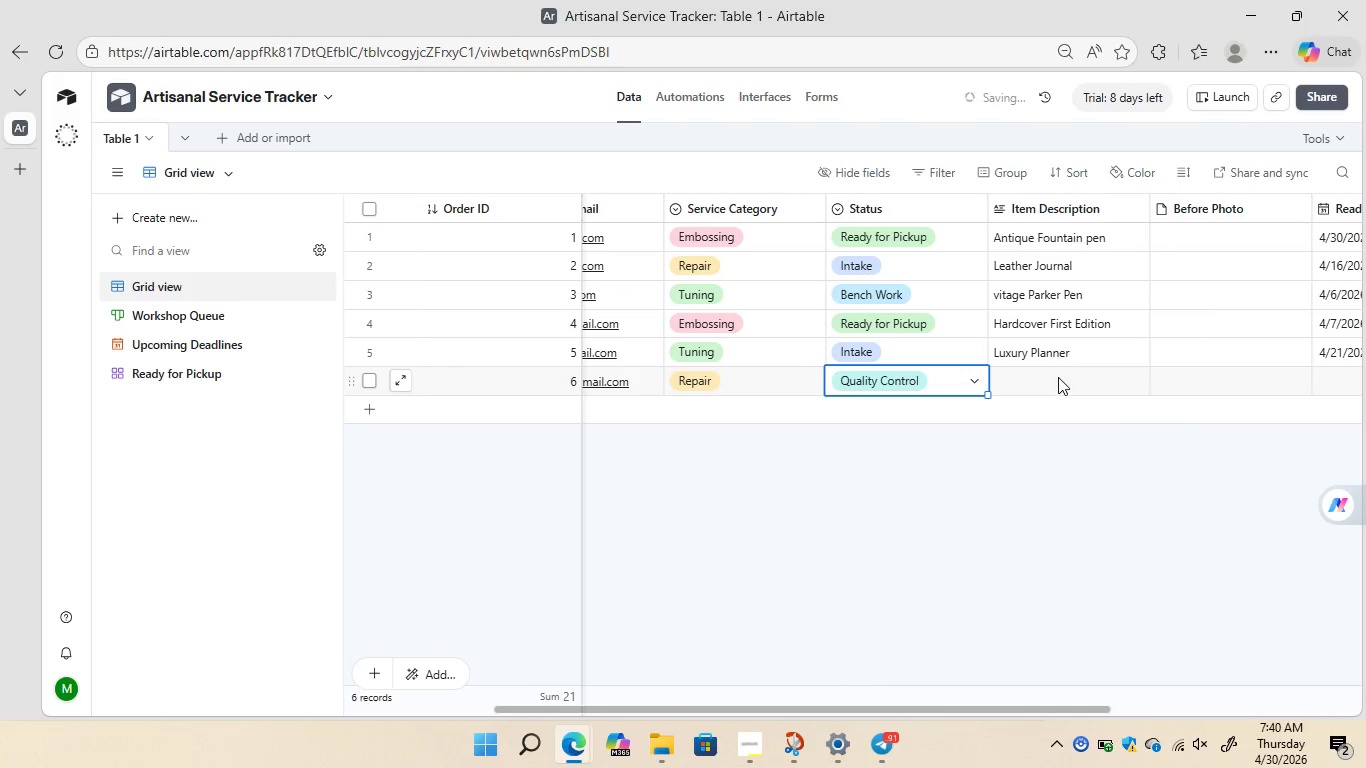 
double_click([1053, 377])
 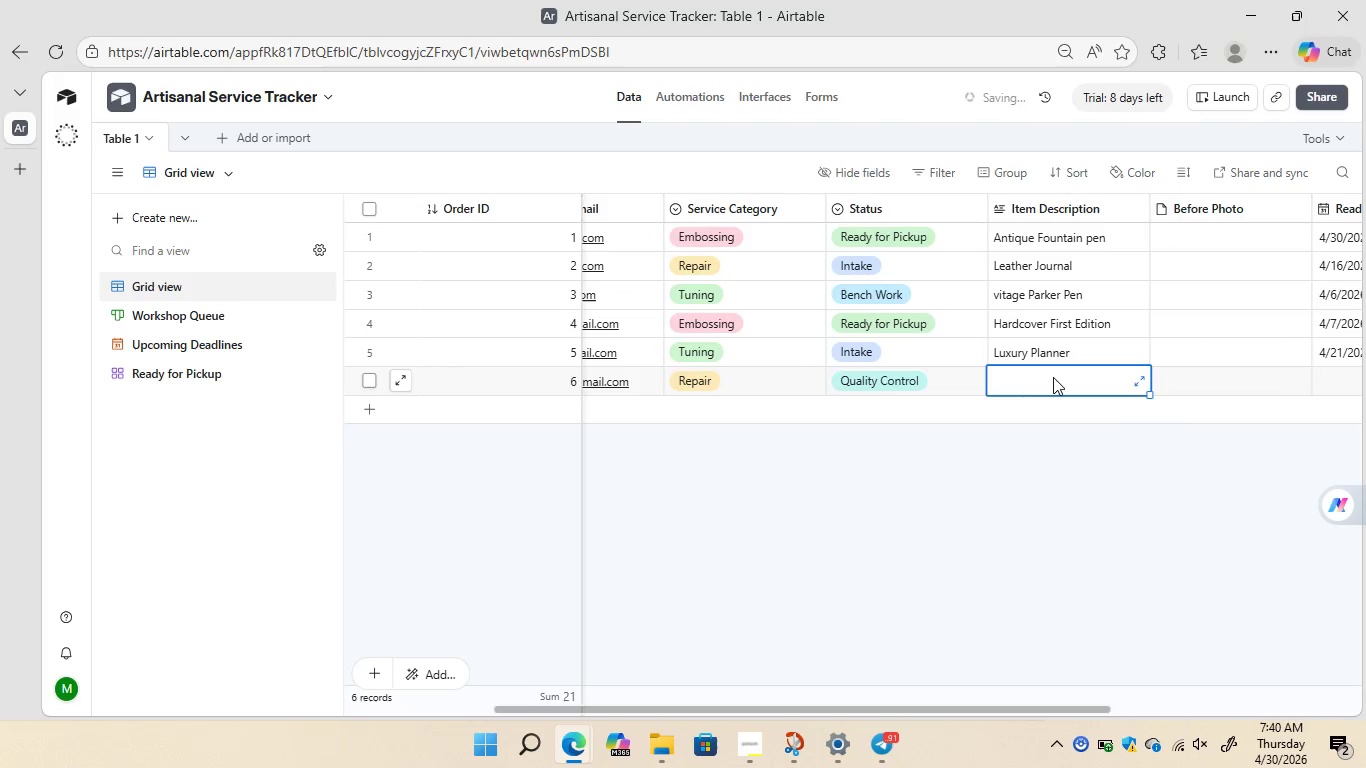 
triple_click([1053, 377])
 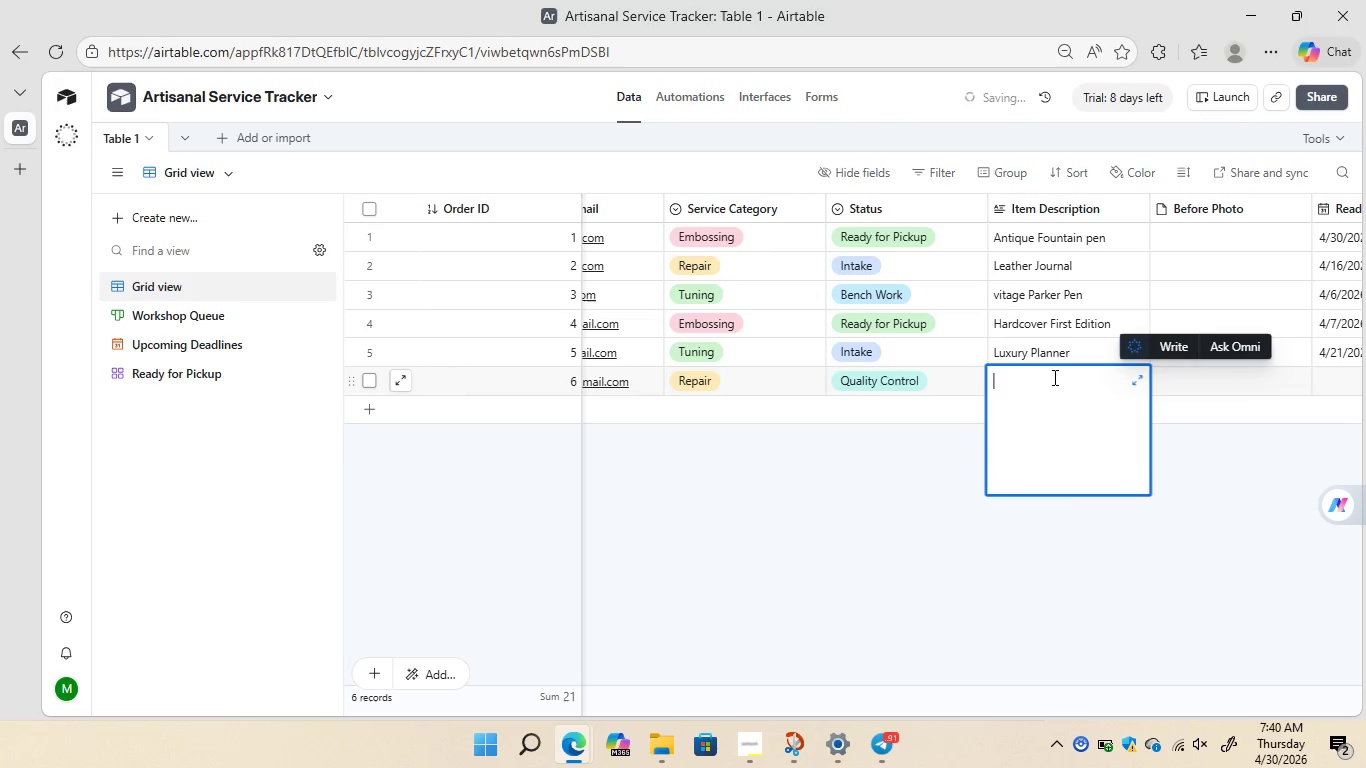 
wait(6.56)
 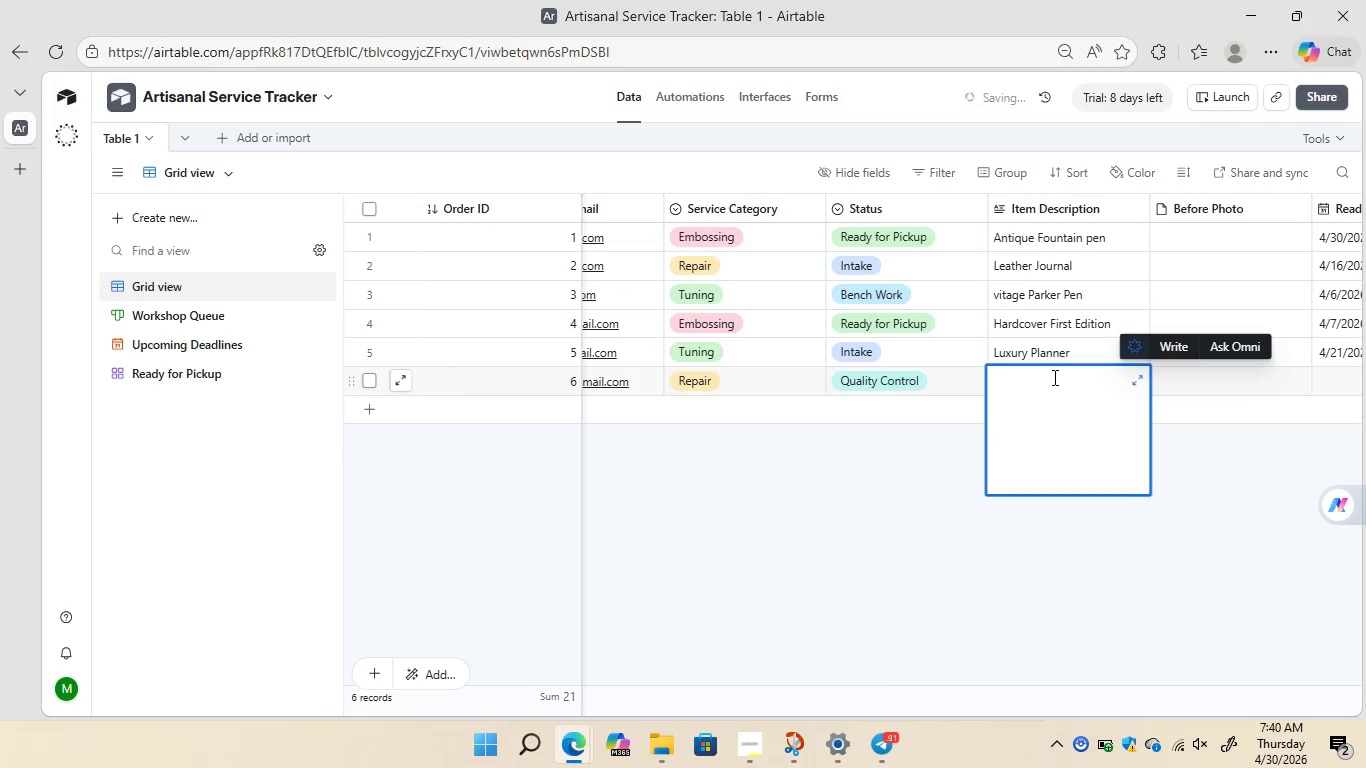 
type(Family bible)
 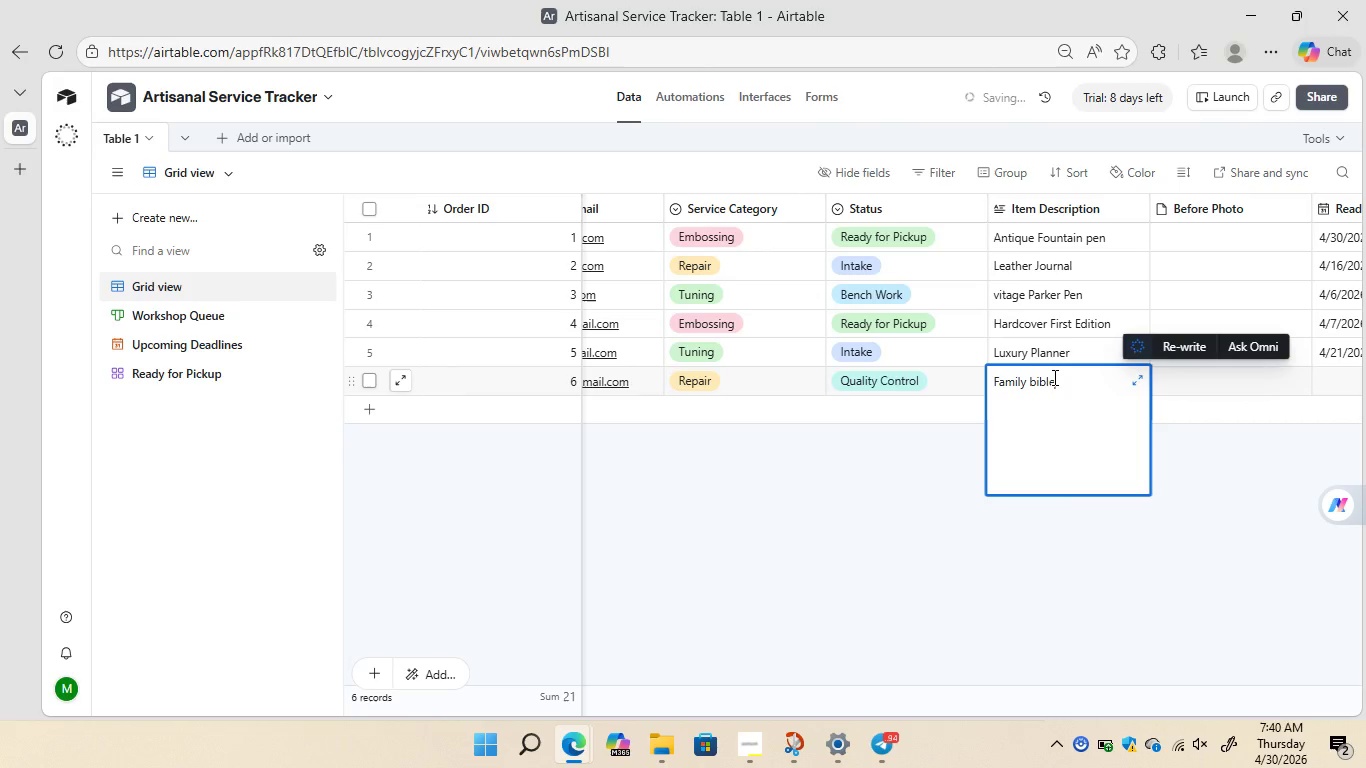 
left_click([1137, 380])
 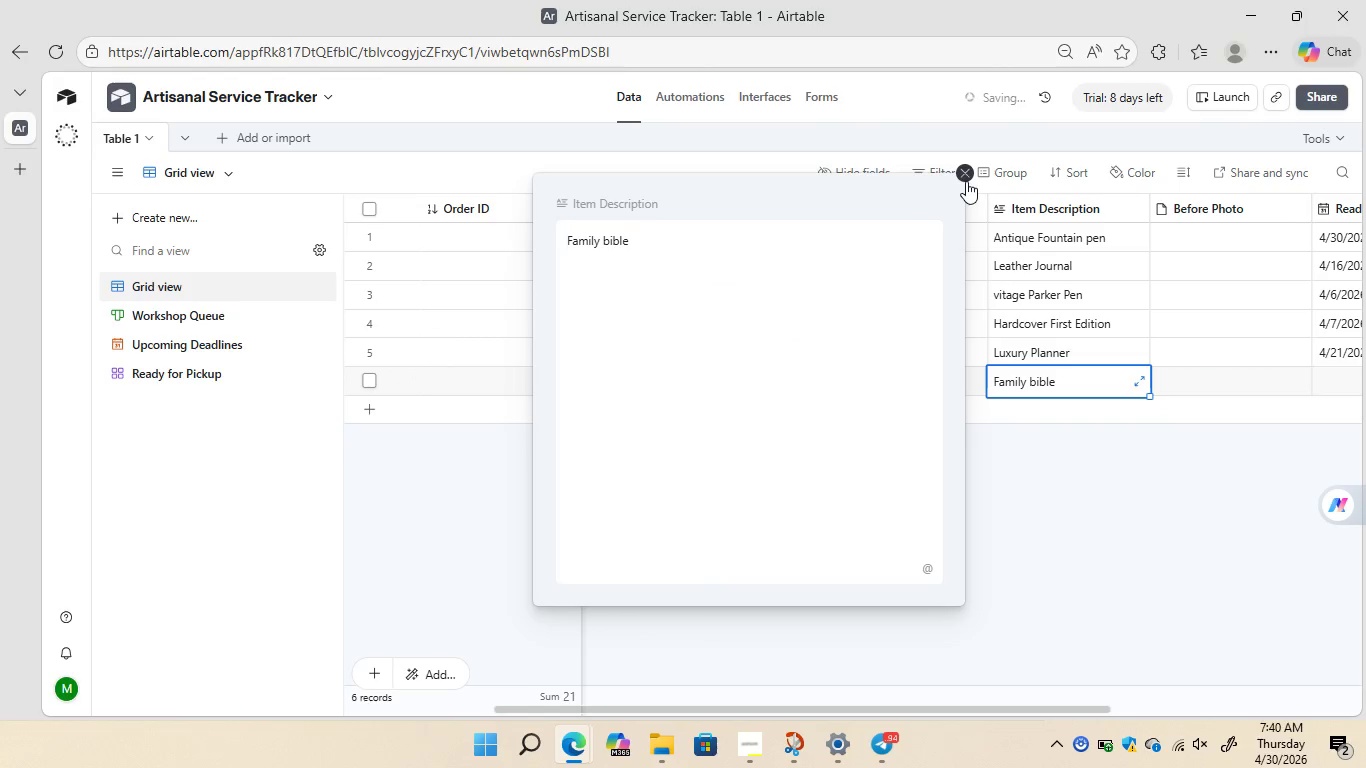 
left_click([966, 181])
 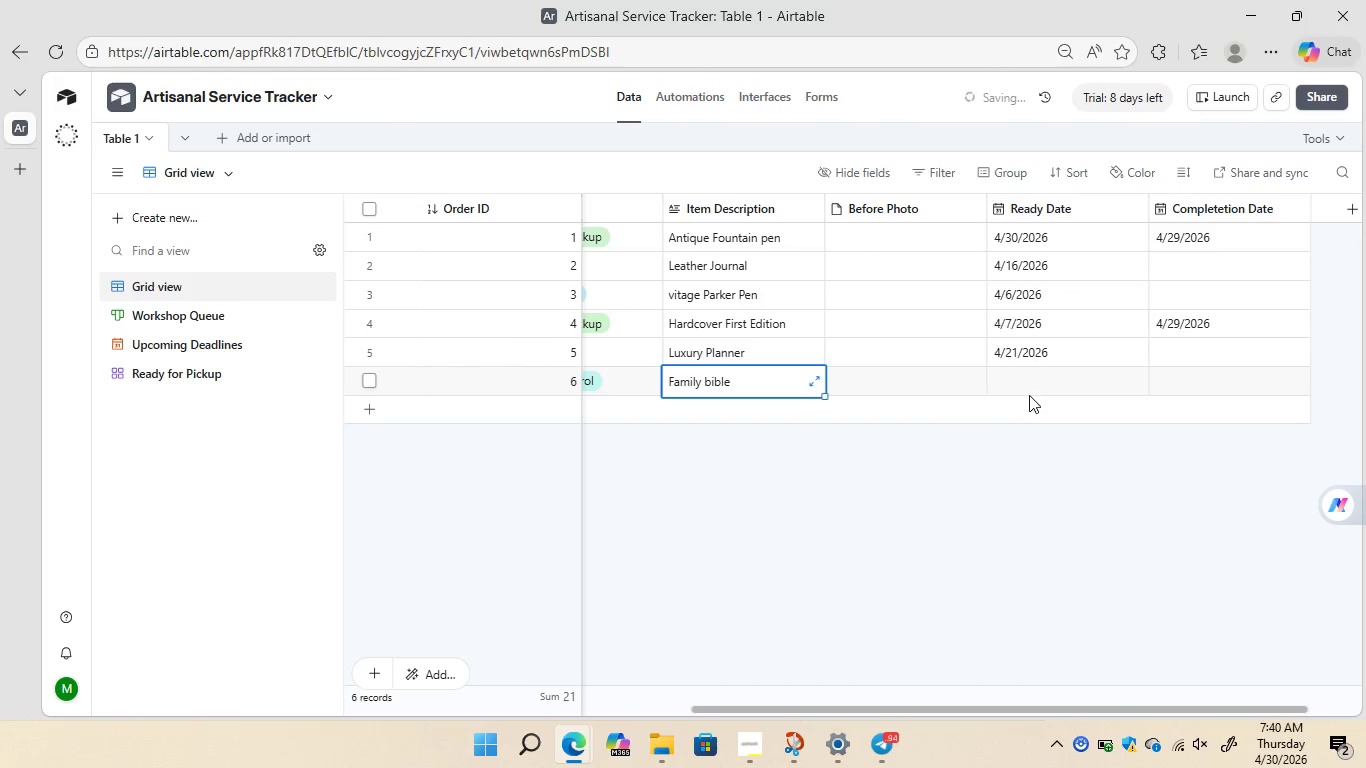 
double_click([1030, 375])
 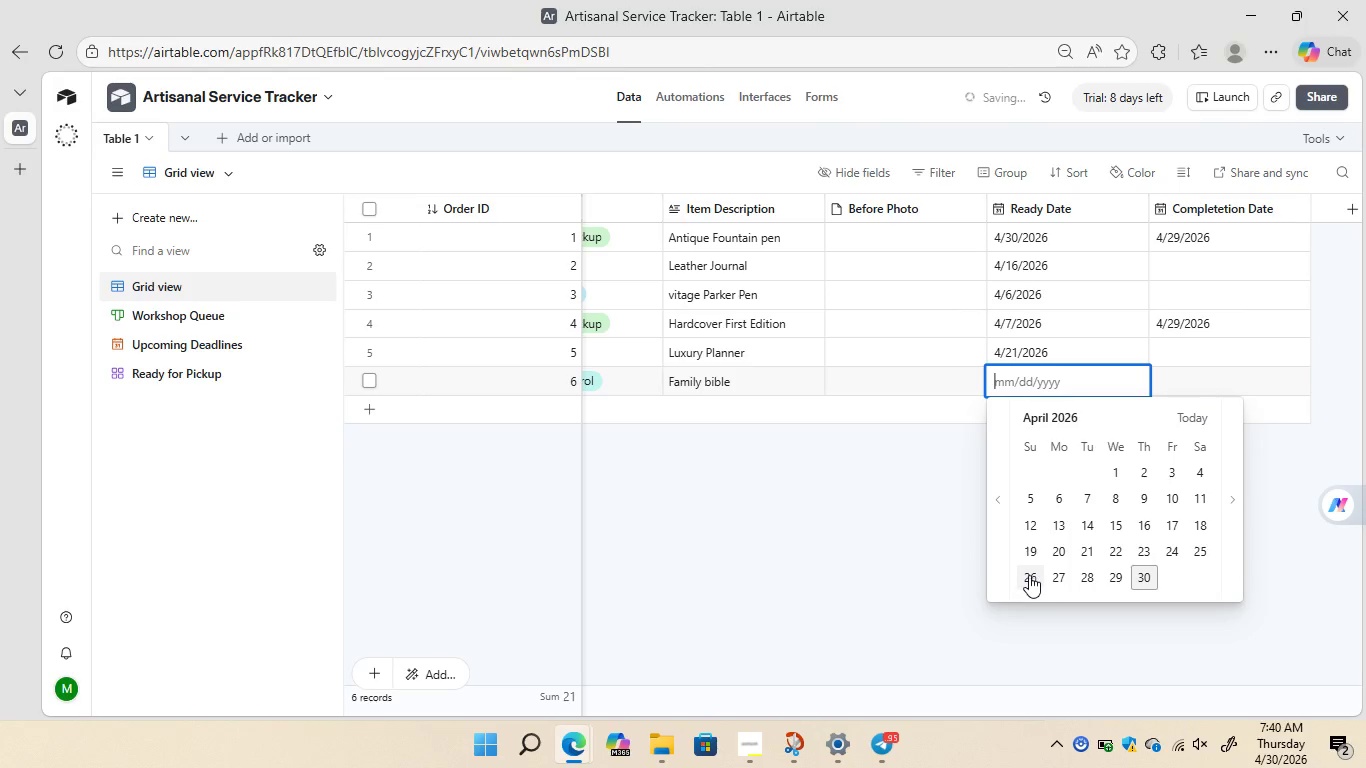 
wait(5.16)
 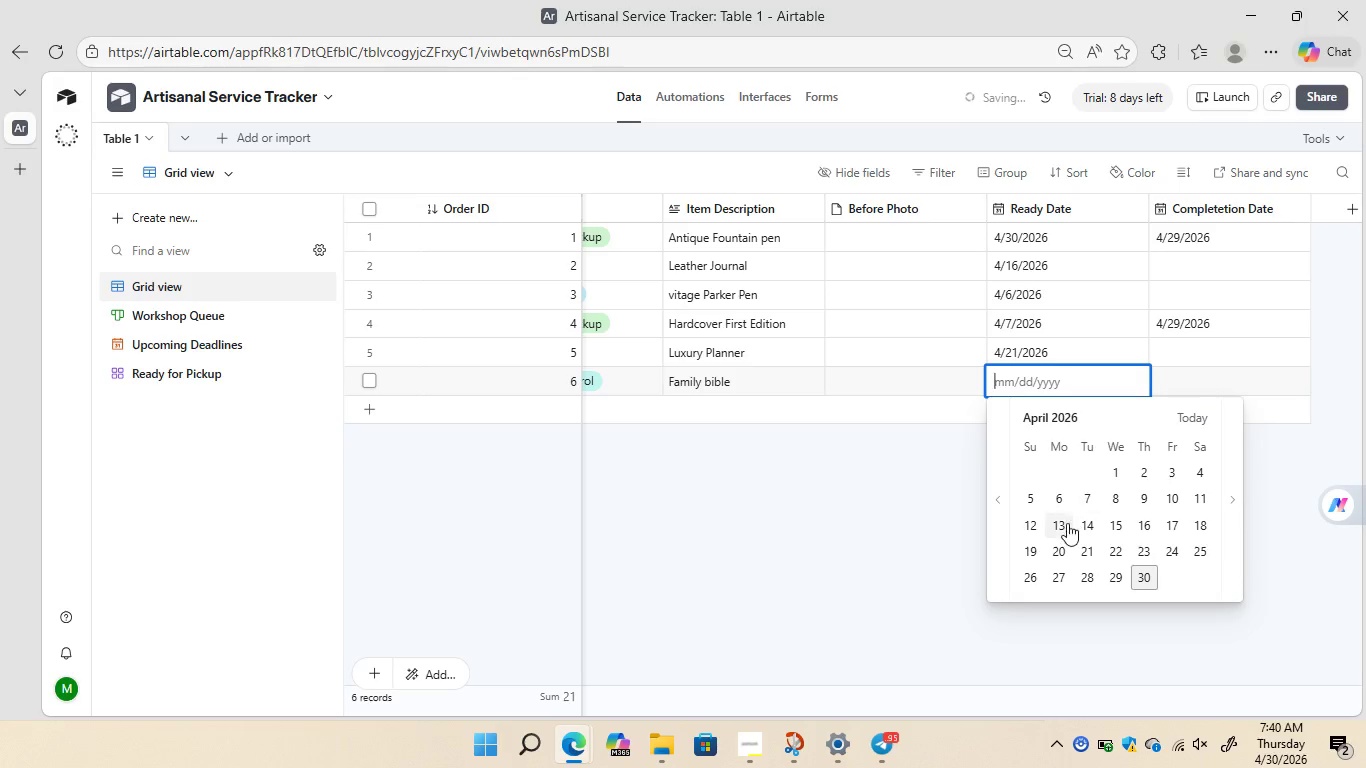 
left_click([1120, 532])
 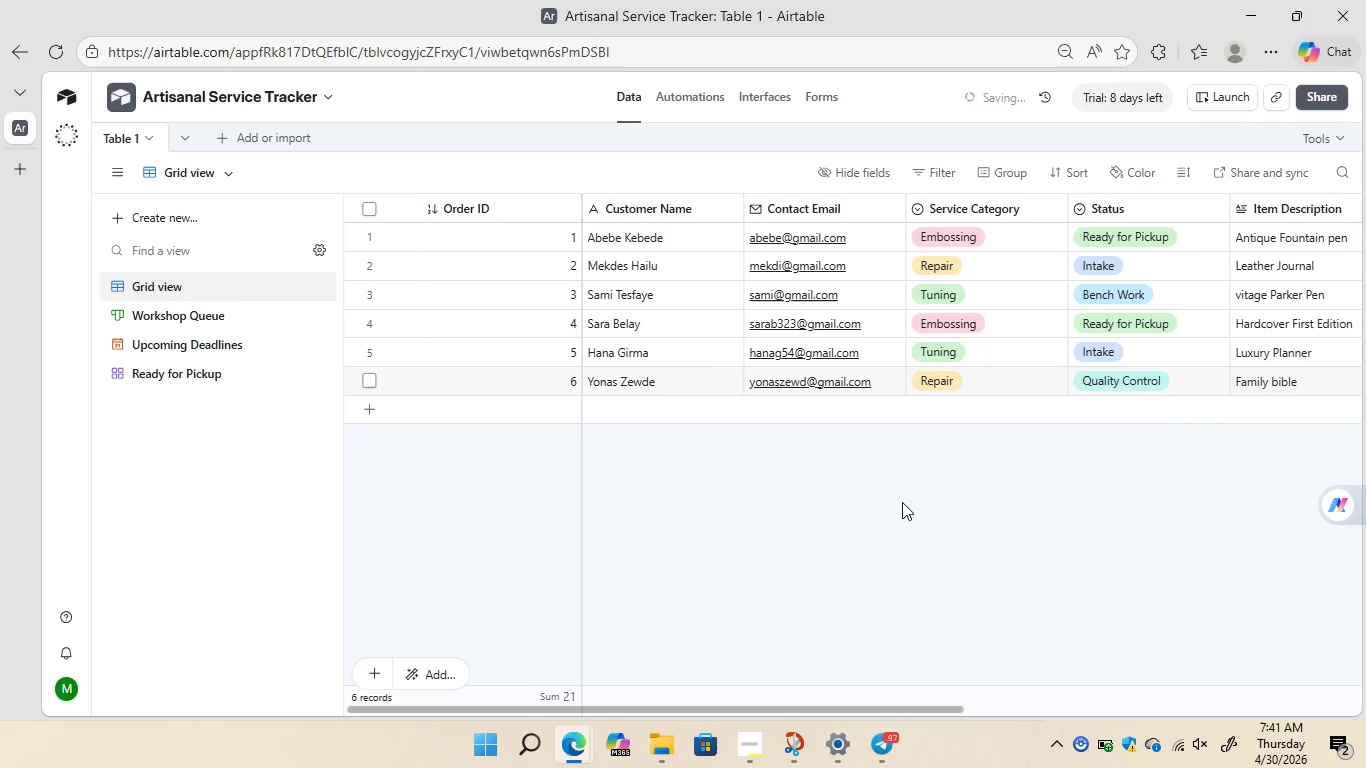 
left_click([636, 414])
 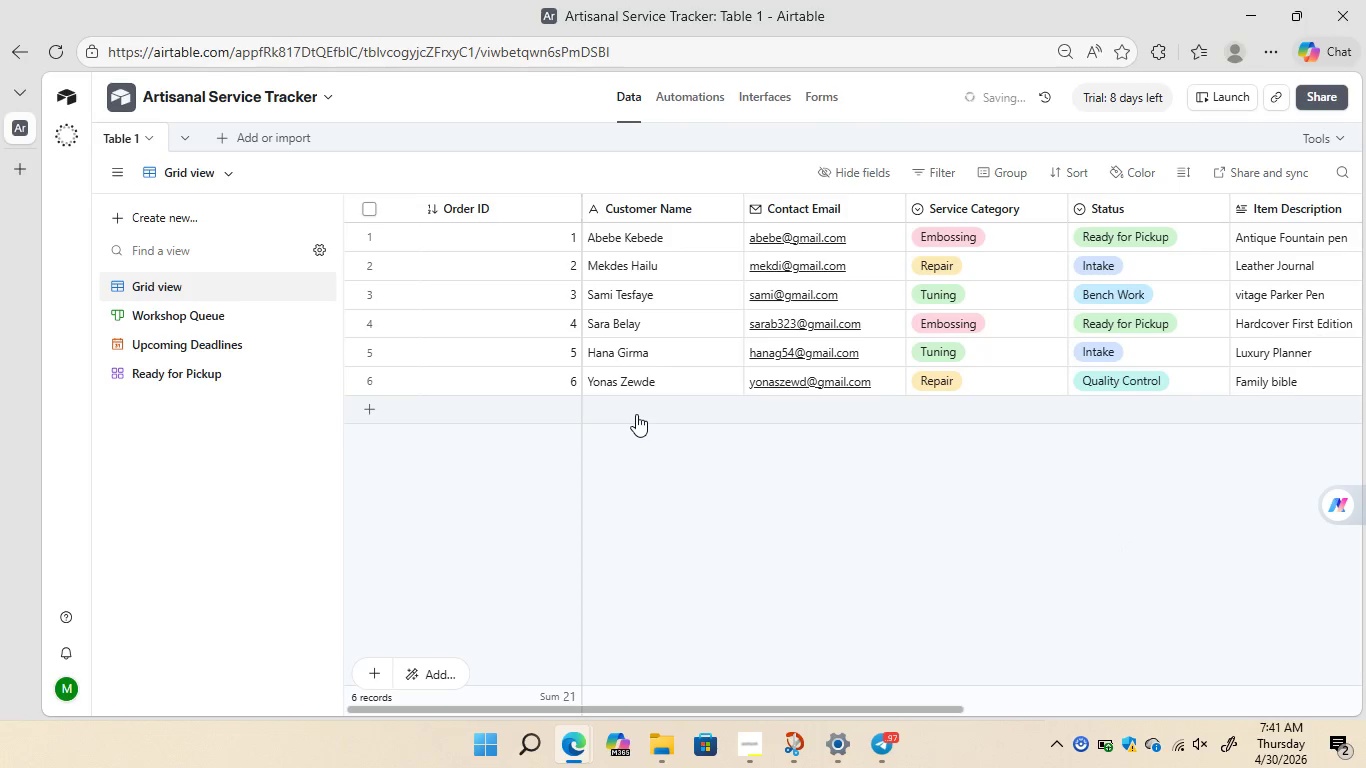 
left_click([636, 414])
 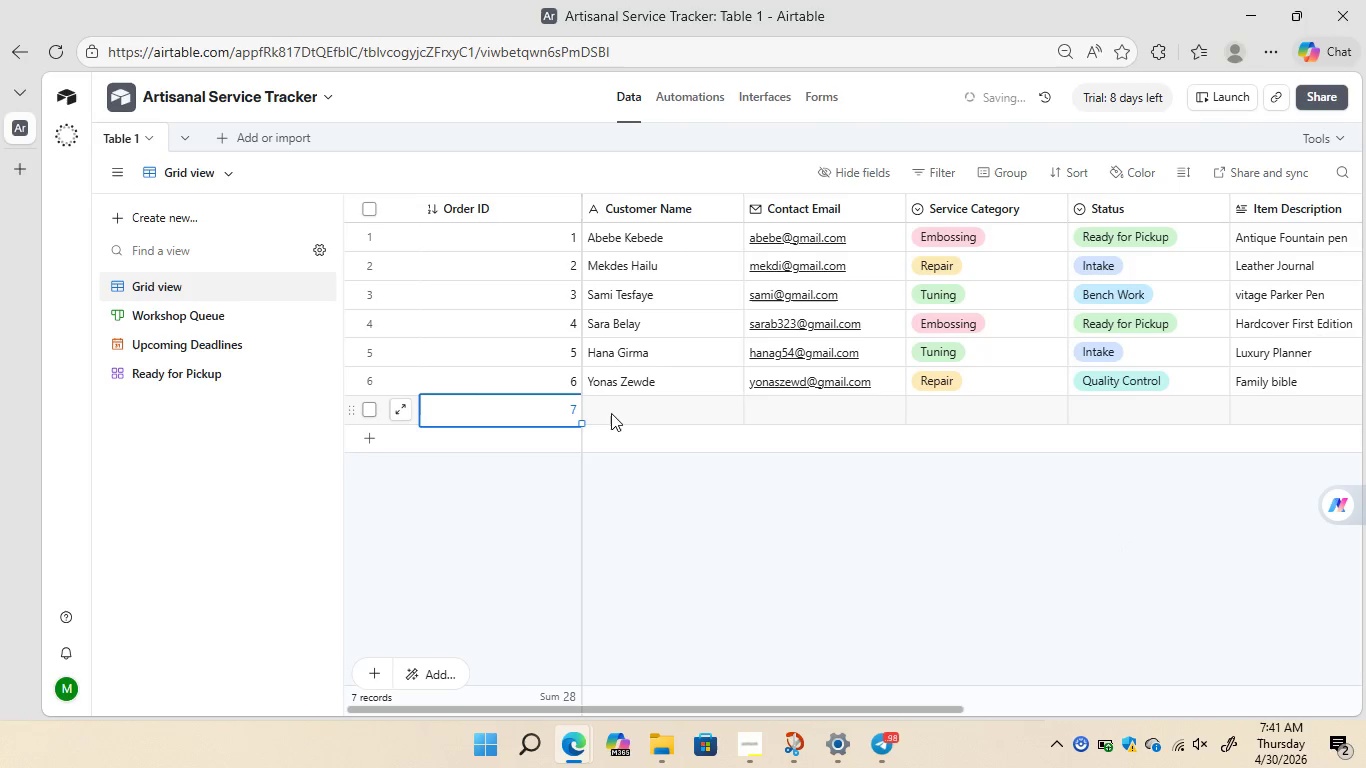 
left_click([611, 413])
 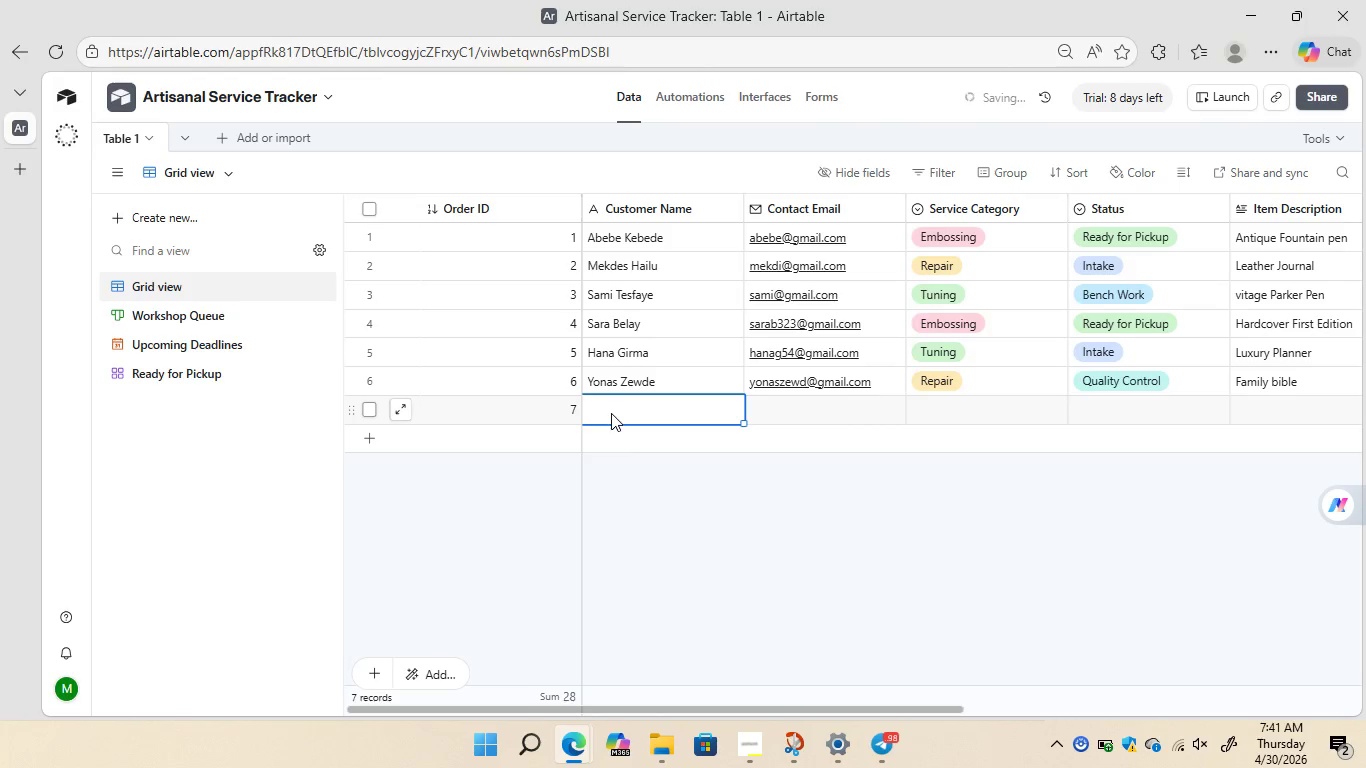 
wait(5.31)
 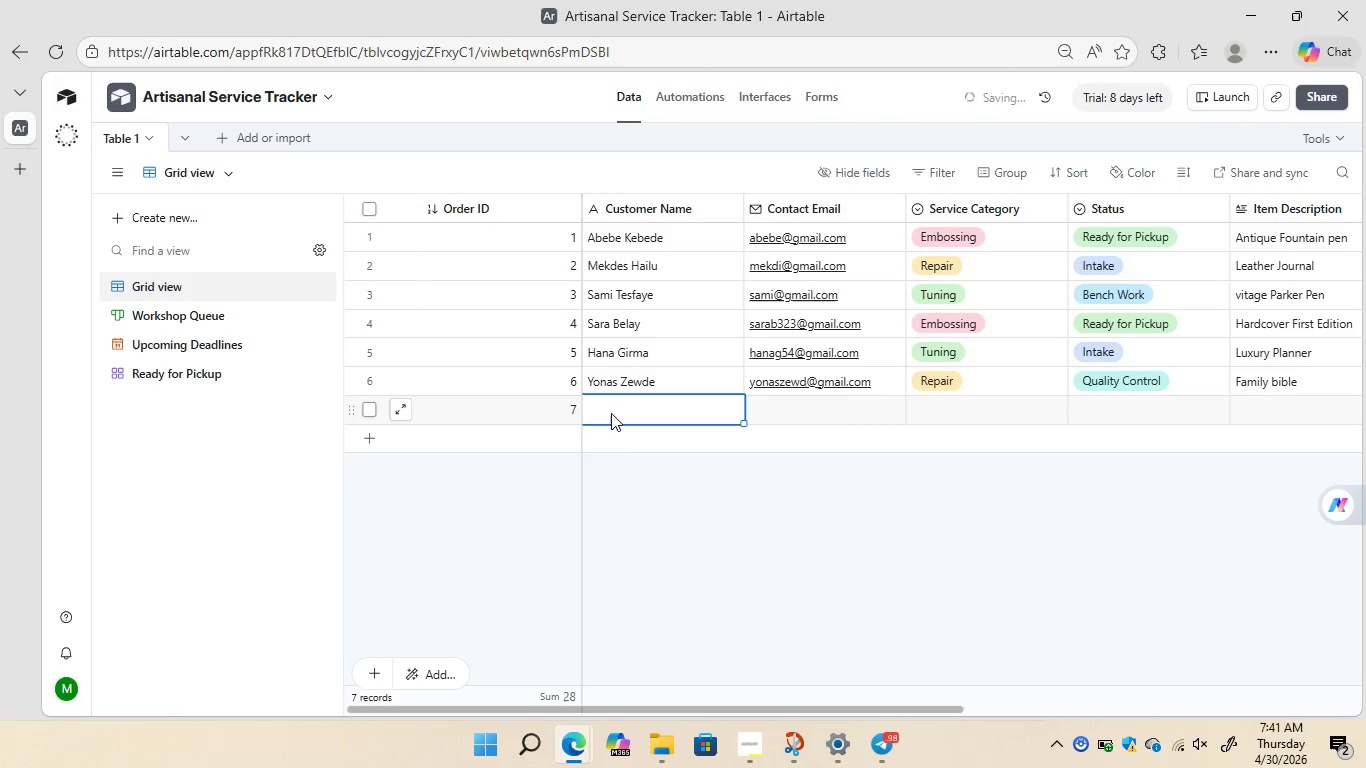 
type(Lidiya Tadesse)
 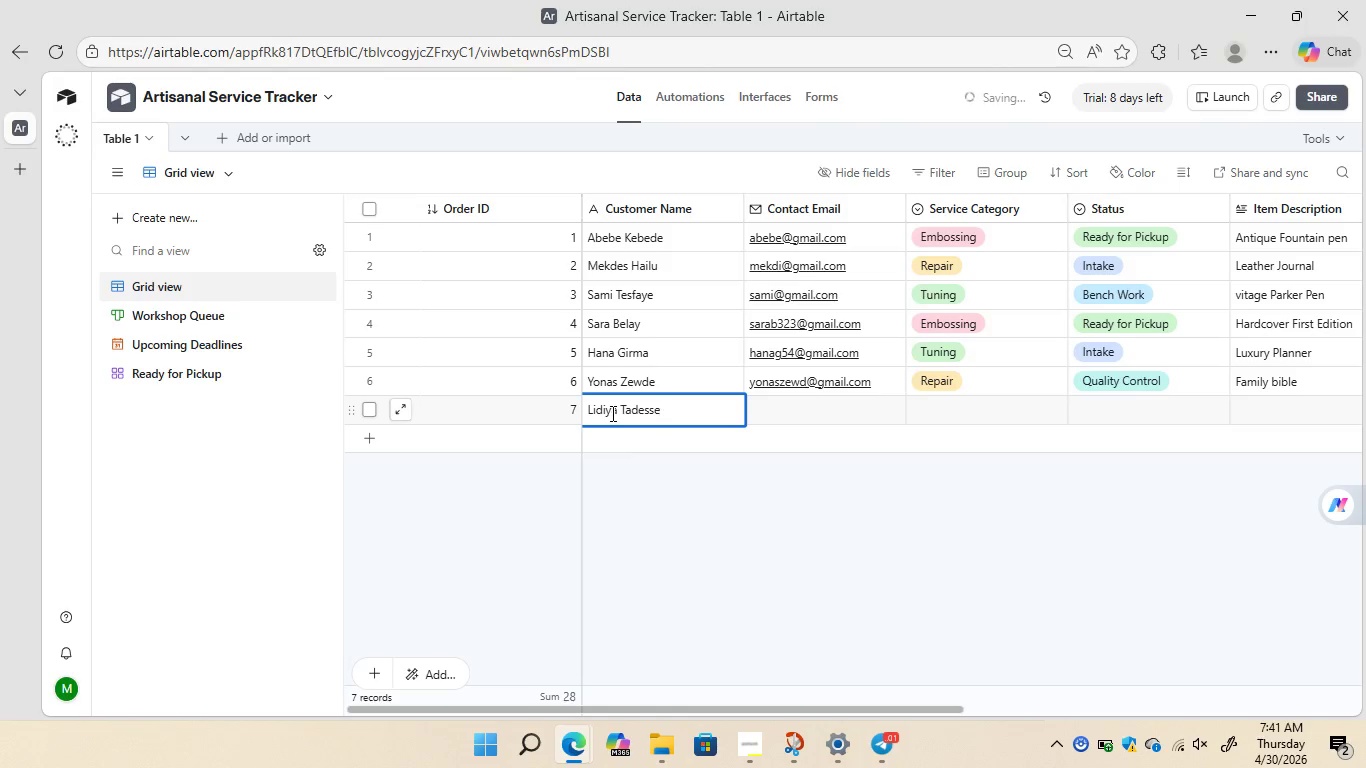 
double_click([775, 409])
 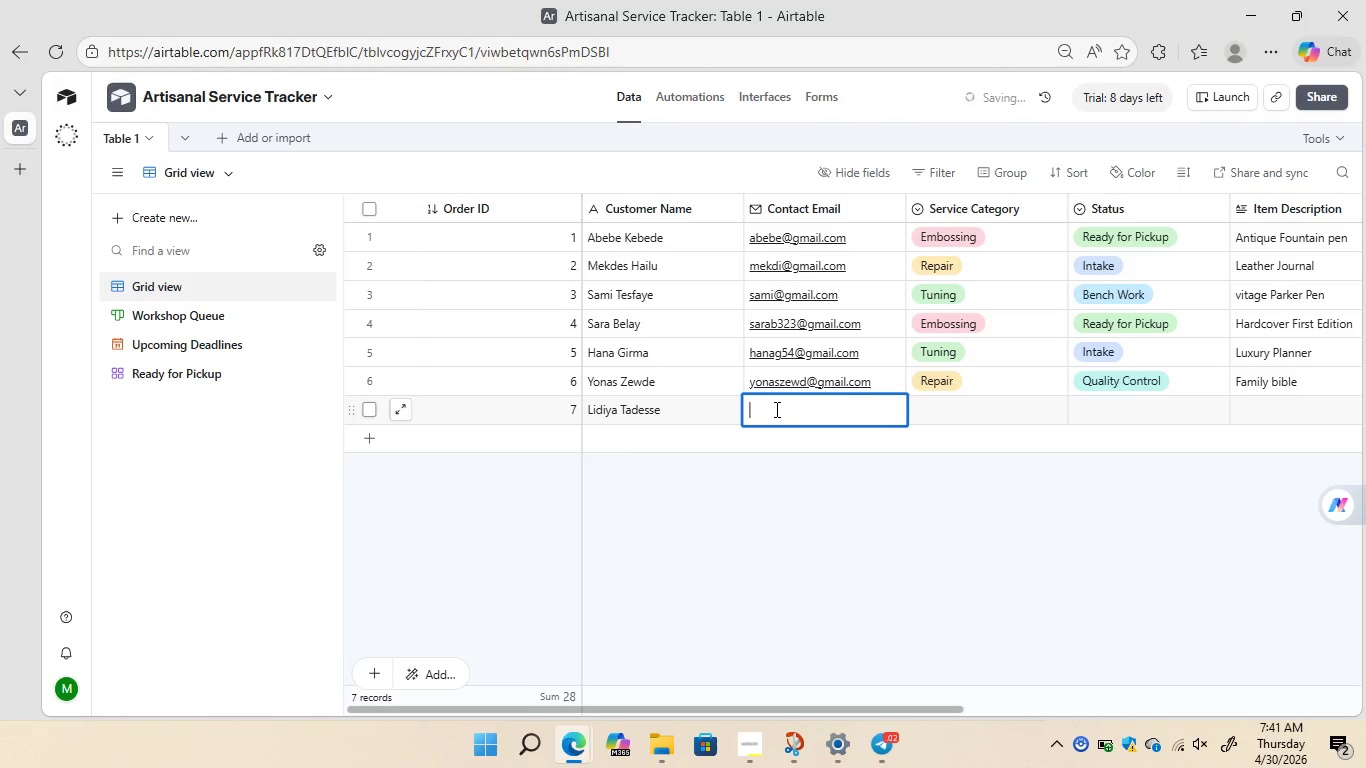 
type(lidiyatad12@gmail.com)
 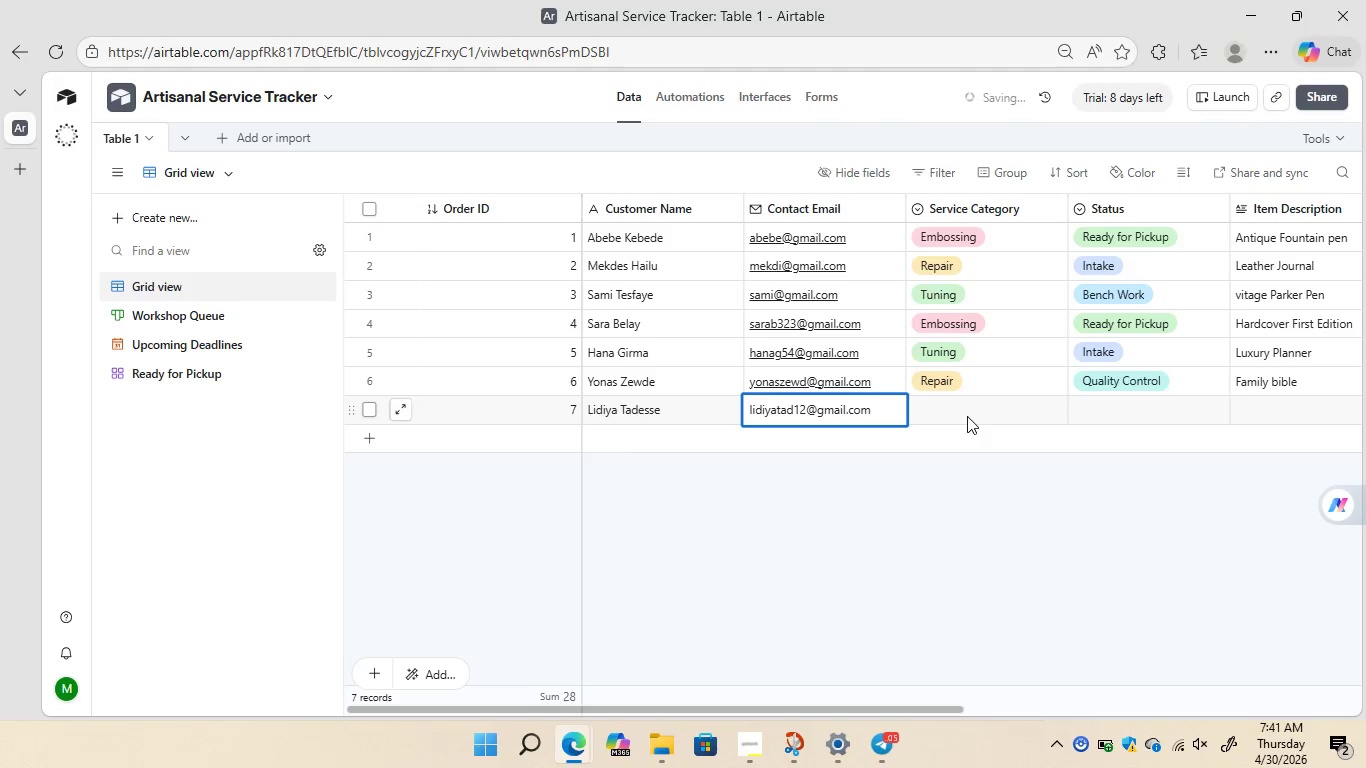 
double_click([967, 416])
 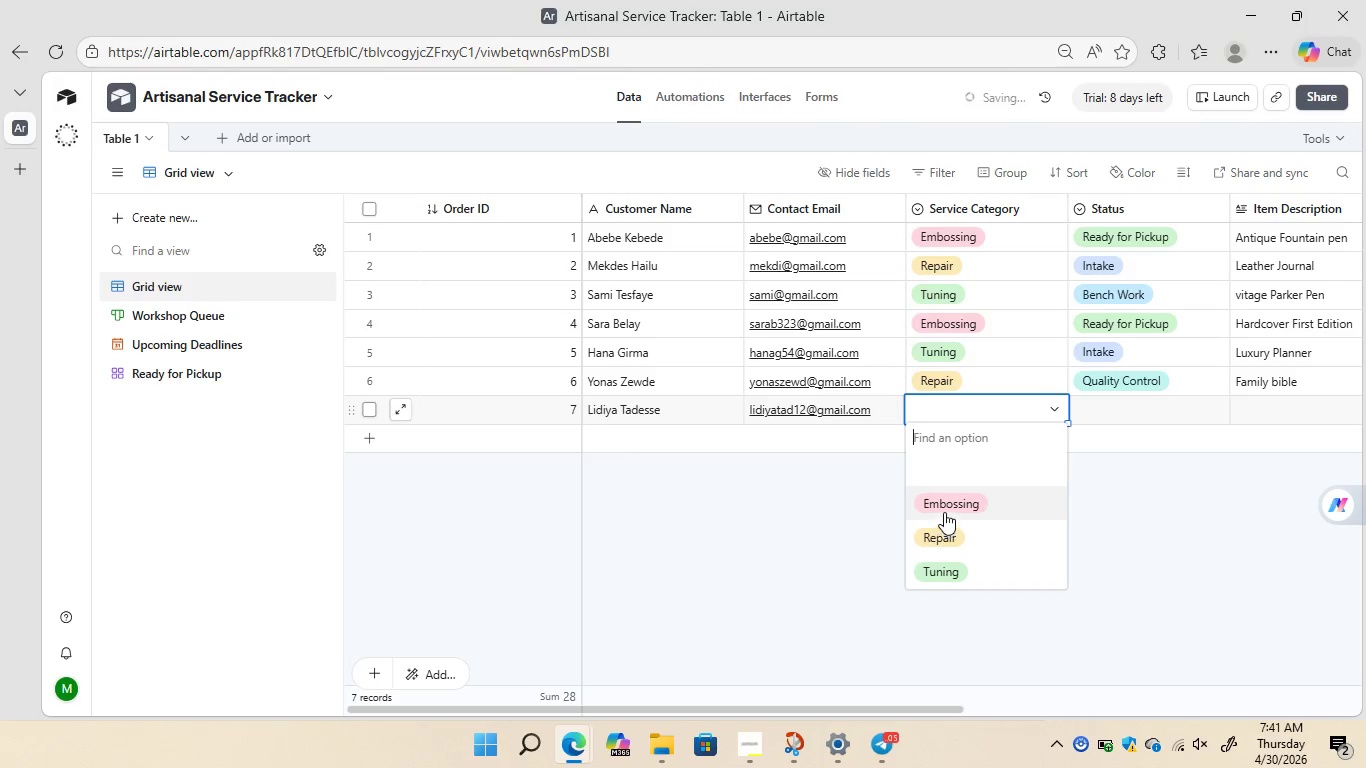 
left_click([944, 512])
 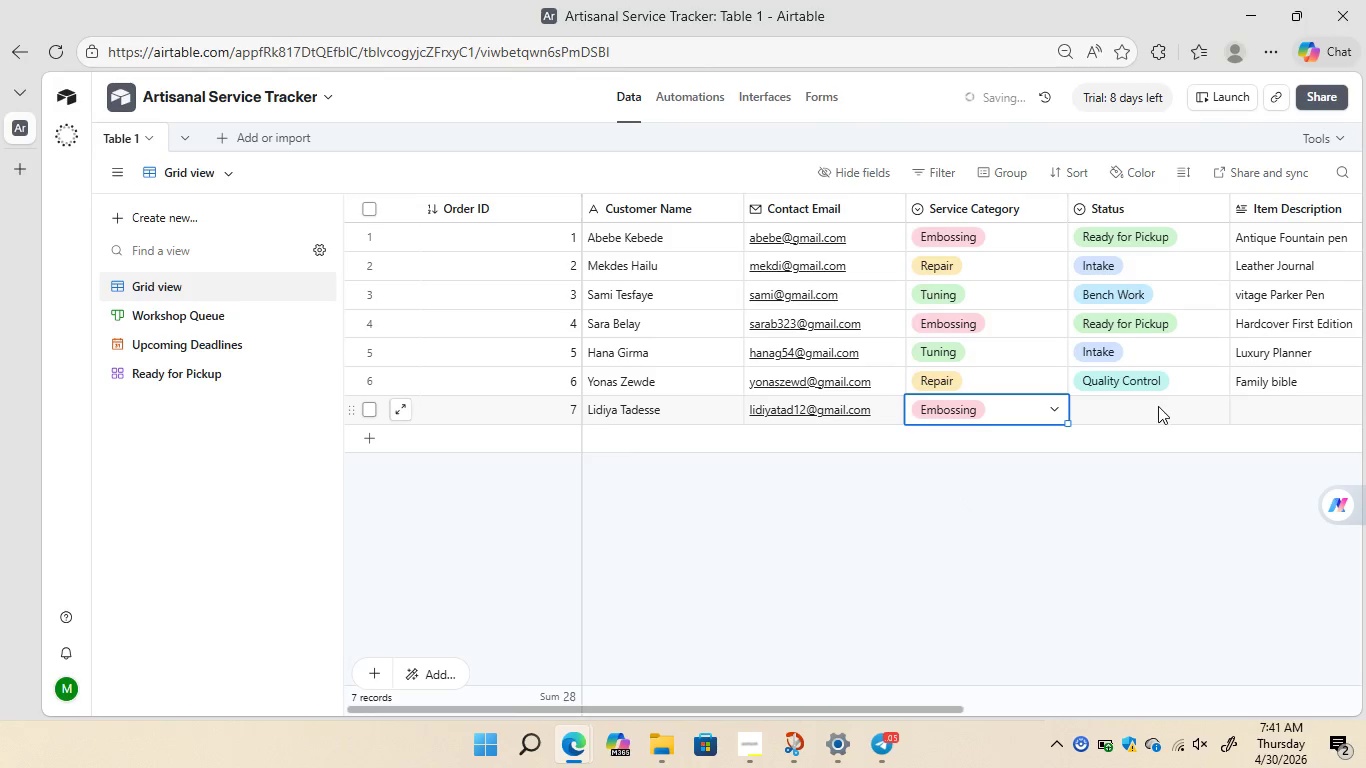 
double_click([1158, 406])
 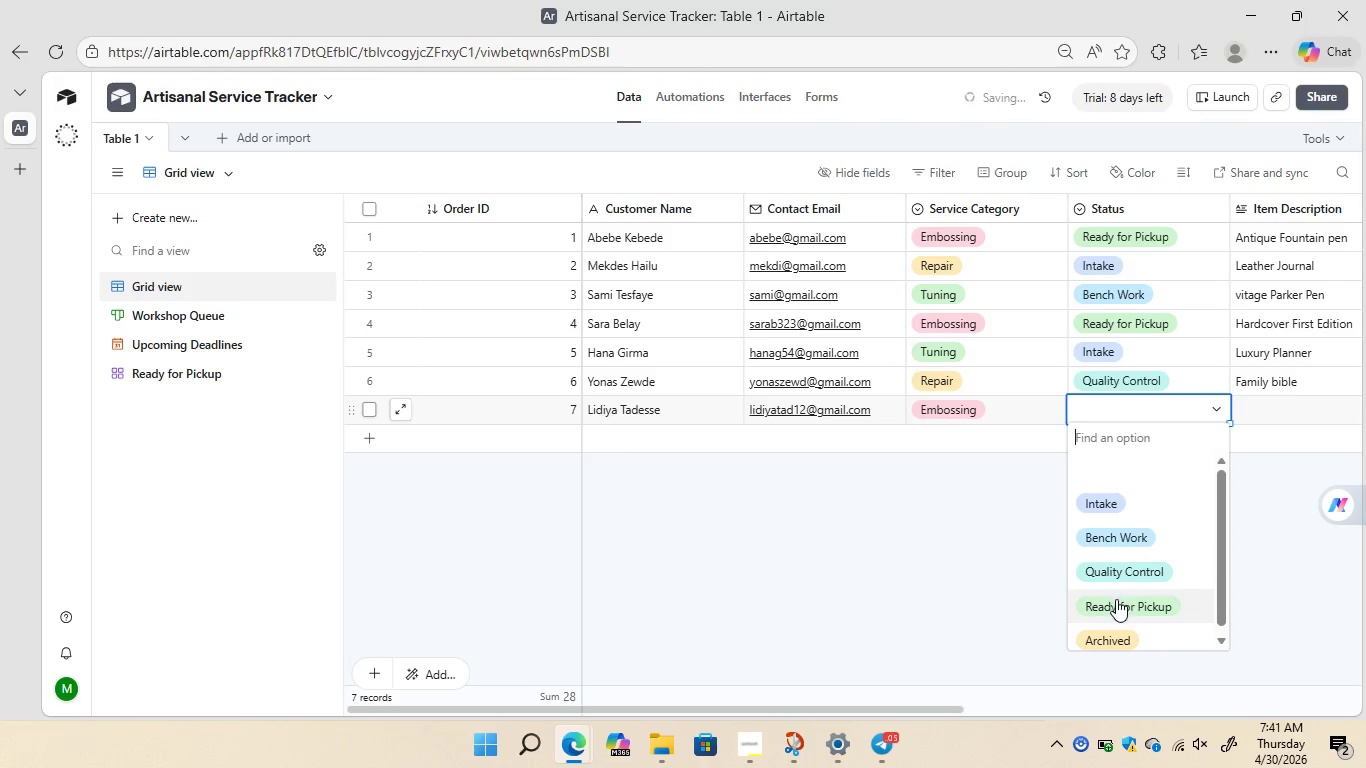 
left_click([1113, 606])
 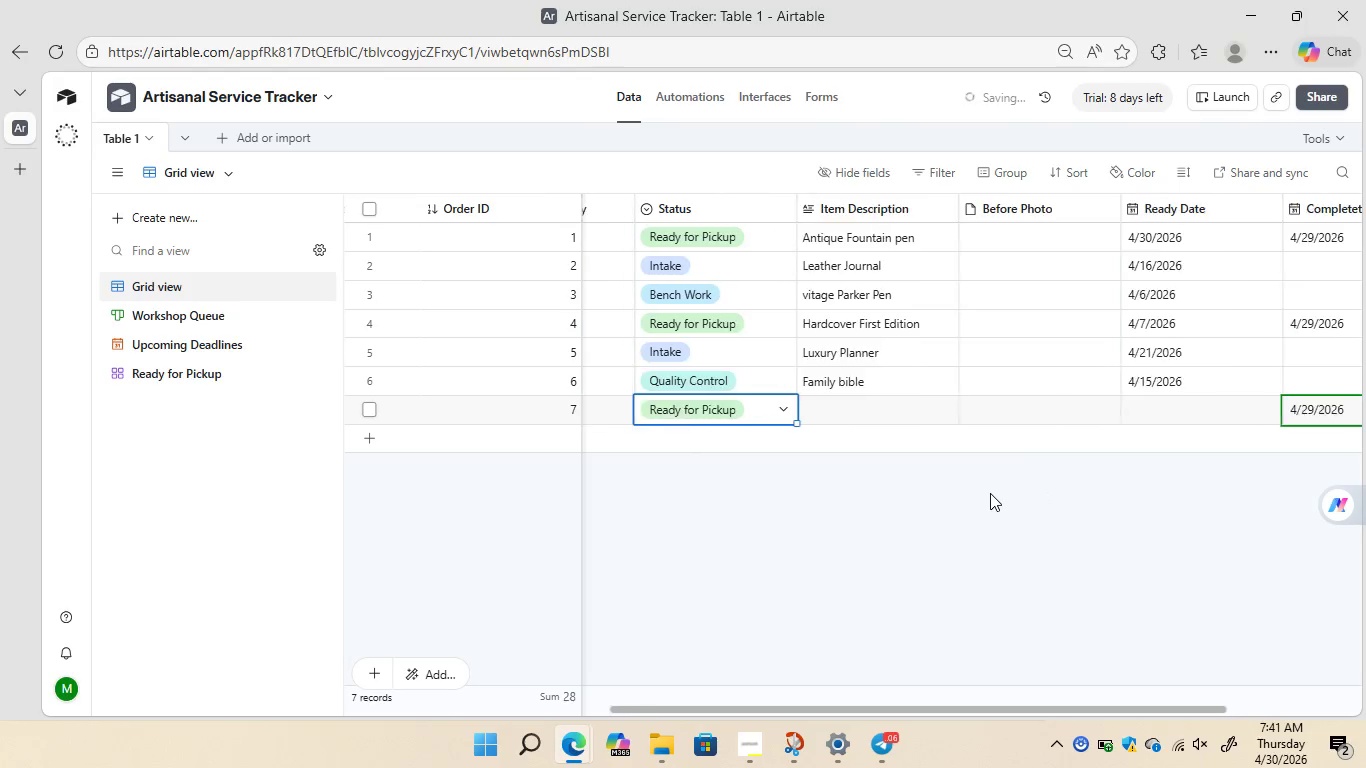 
wait(6.06)
 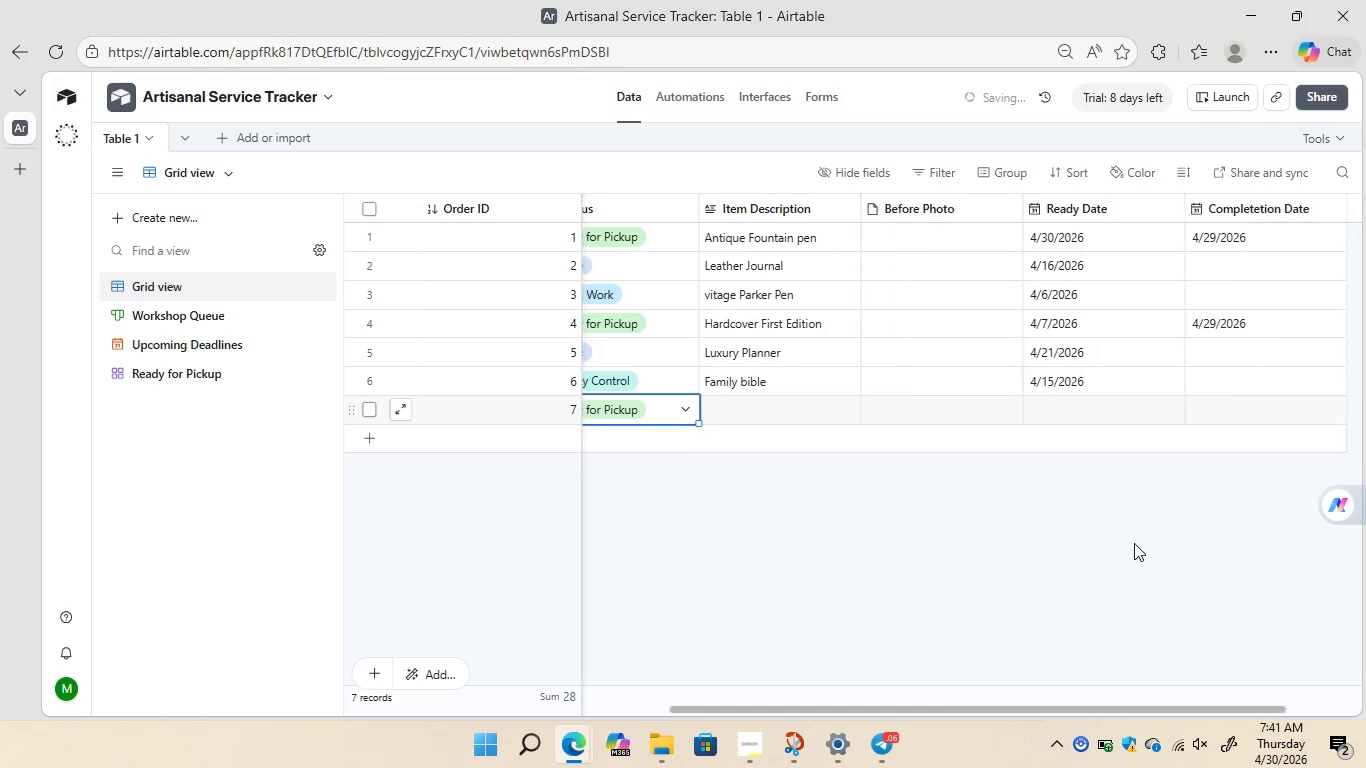 
left_click([1170, 400])
 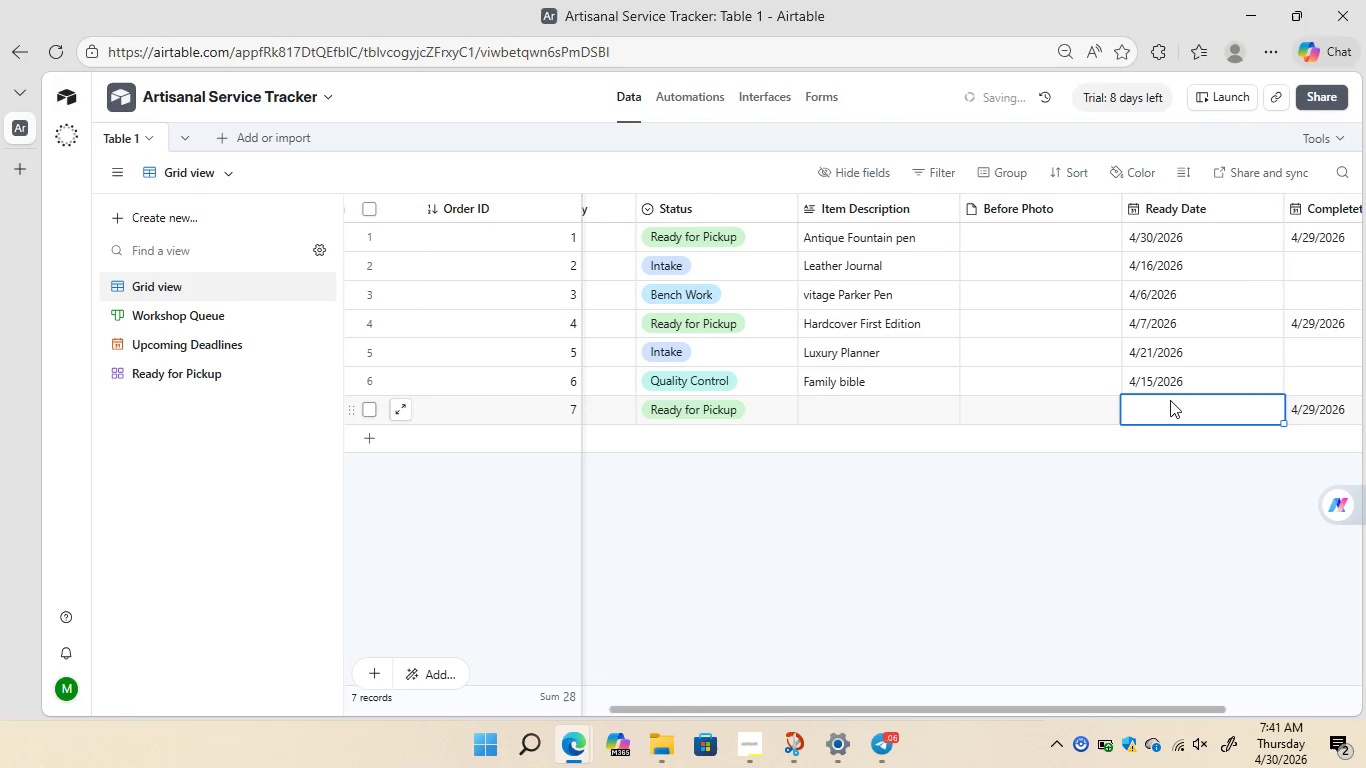 
left_click([1170, 400])
 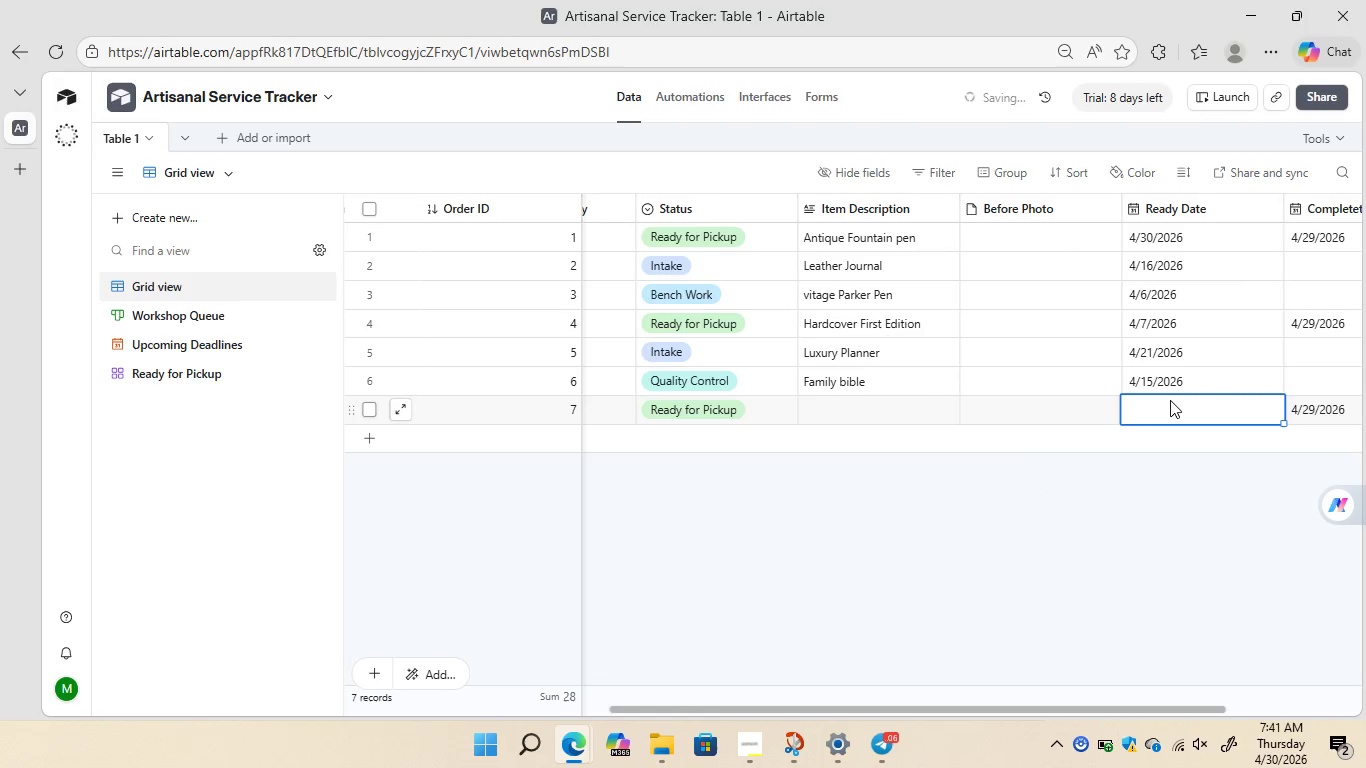 
double_click([1170, 400])
 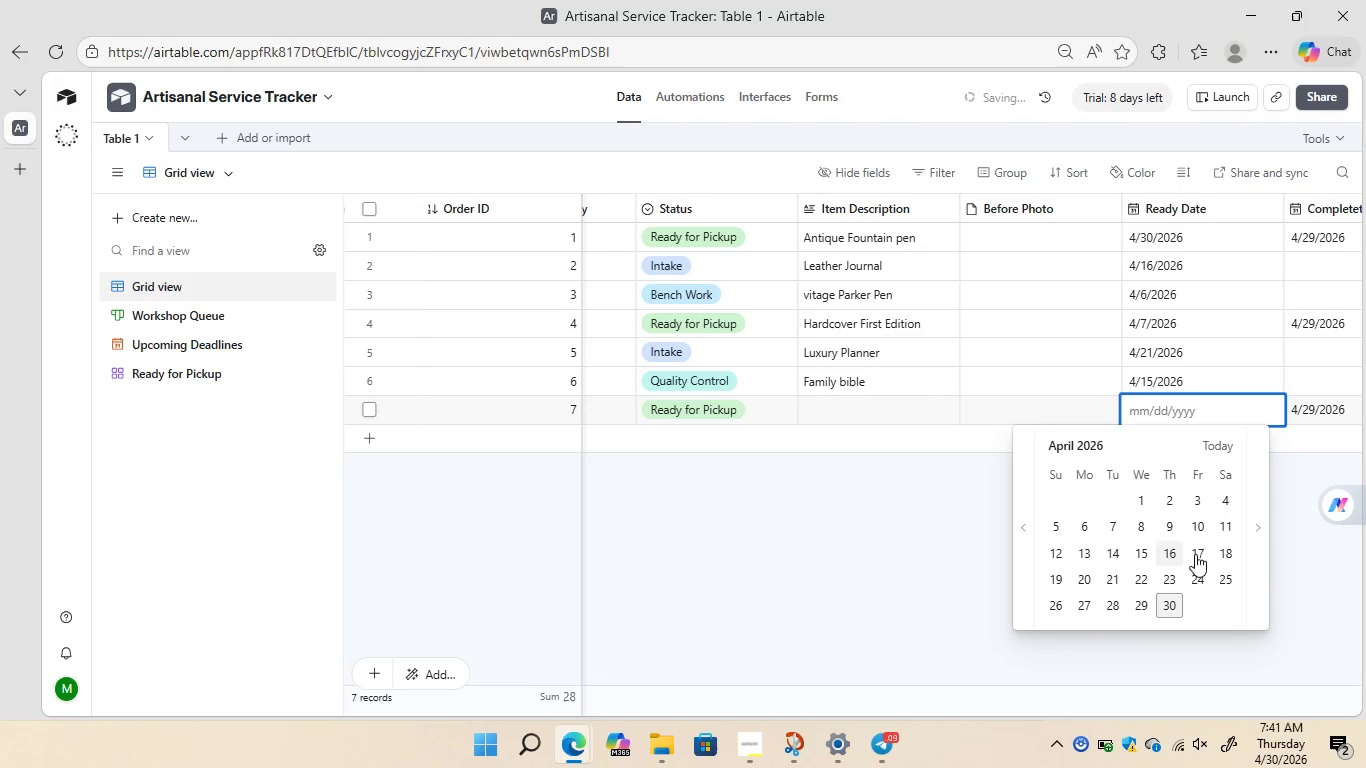 
left_click([1229, 553])
 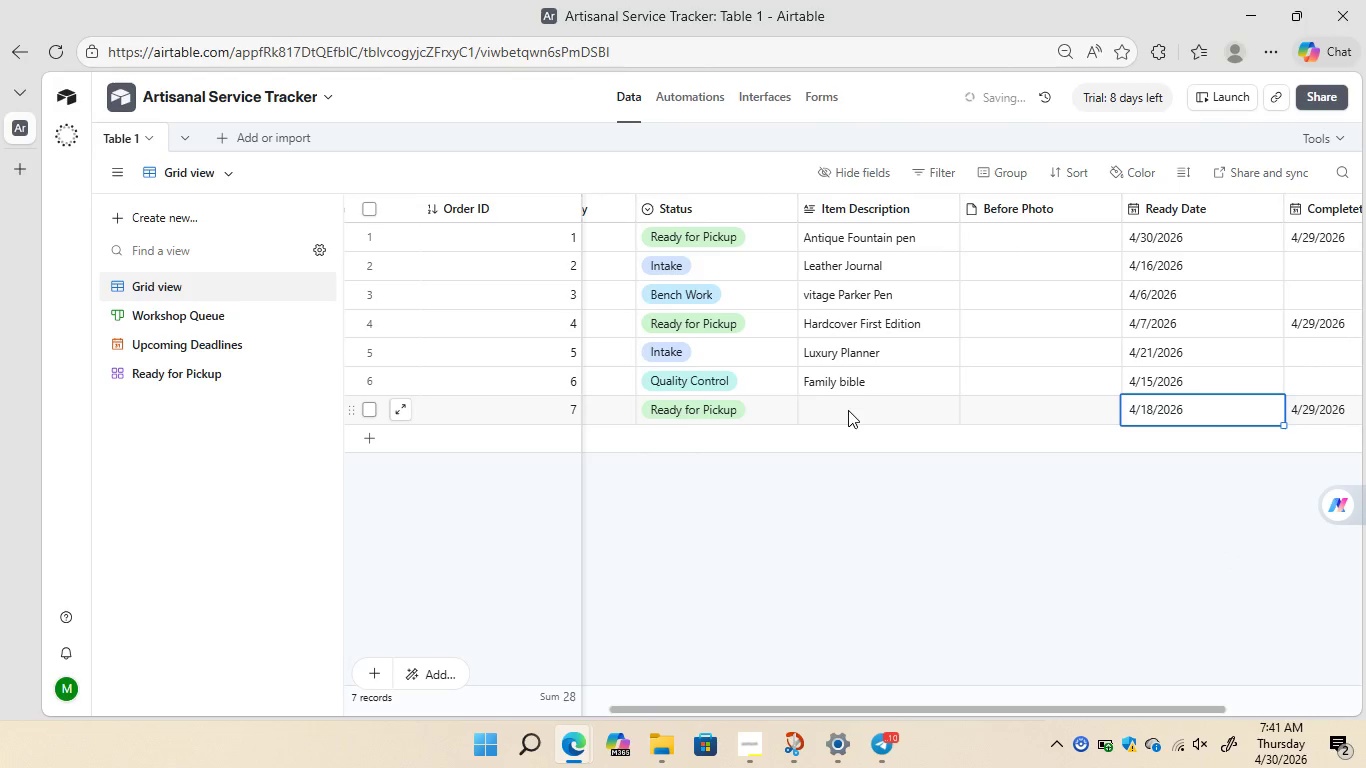 
double_click([848, 410])
 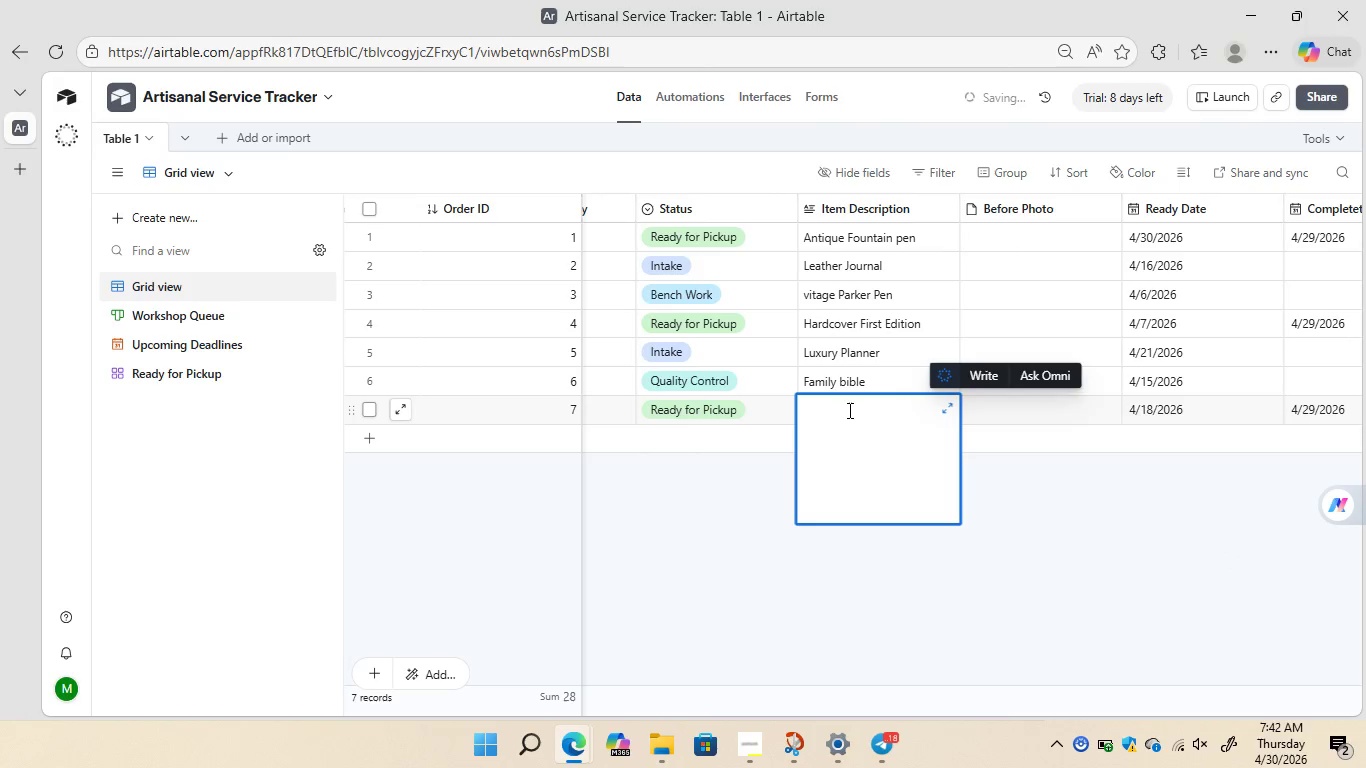 
wait(6.16)
 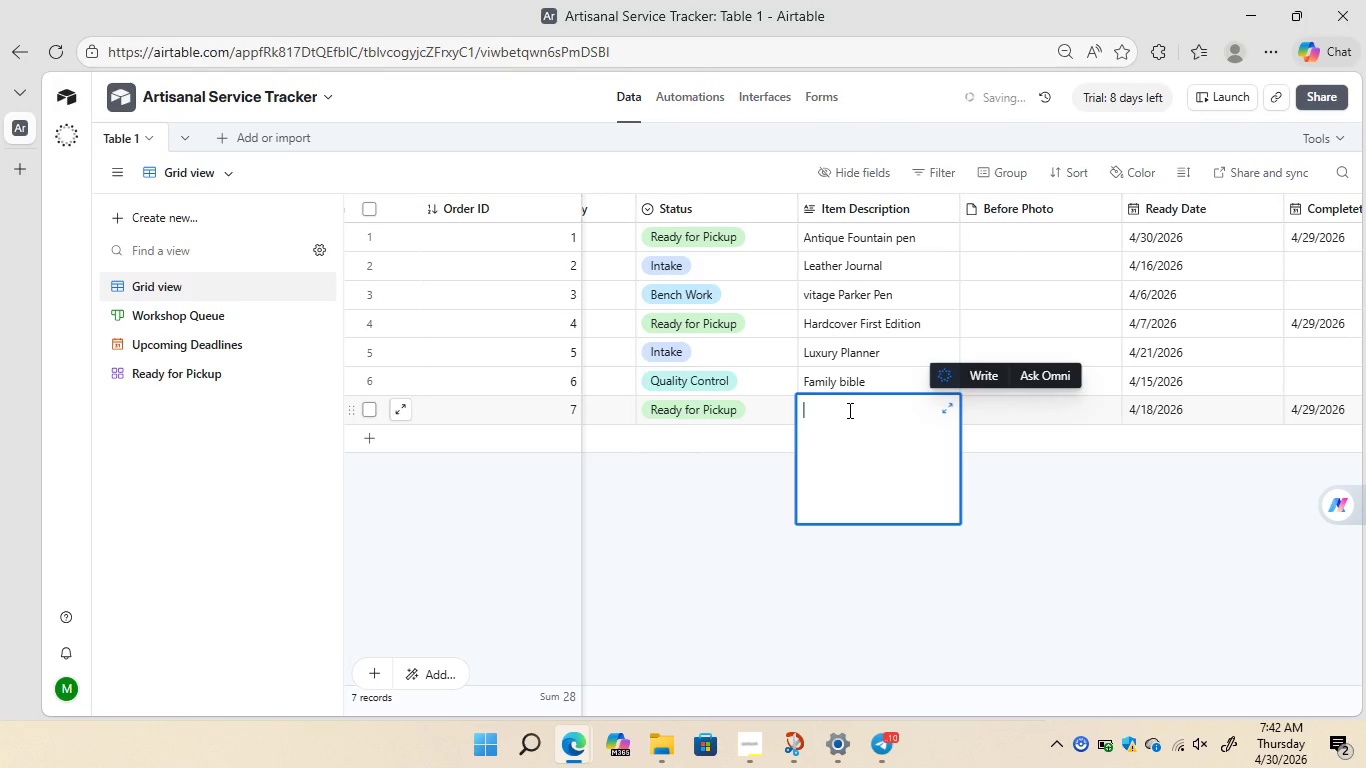 
type(Csa)
key(Backspace)
type(lligrap)
 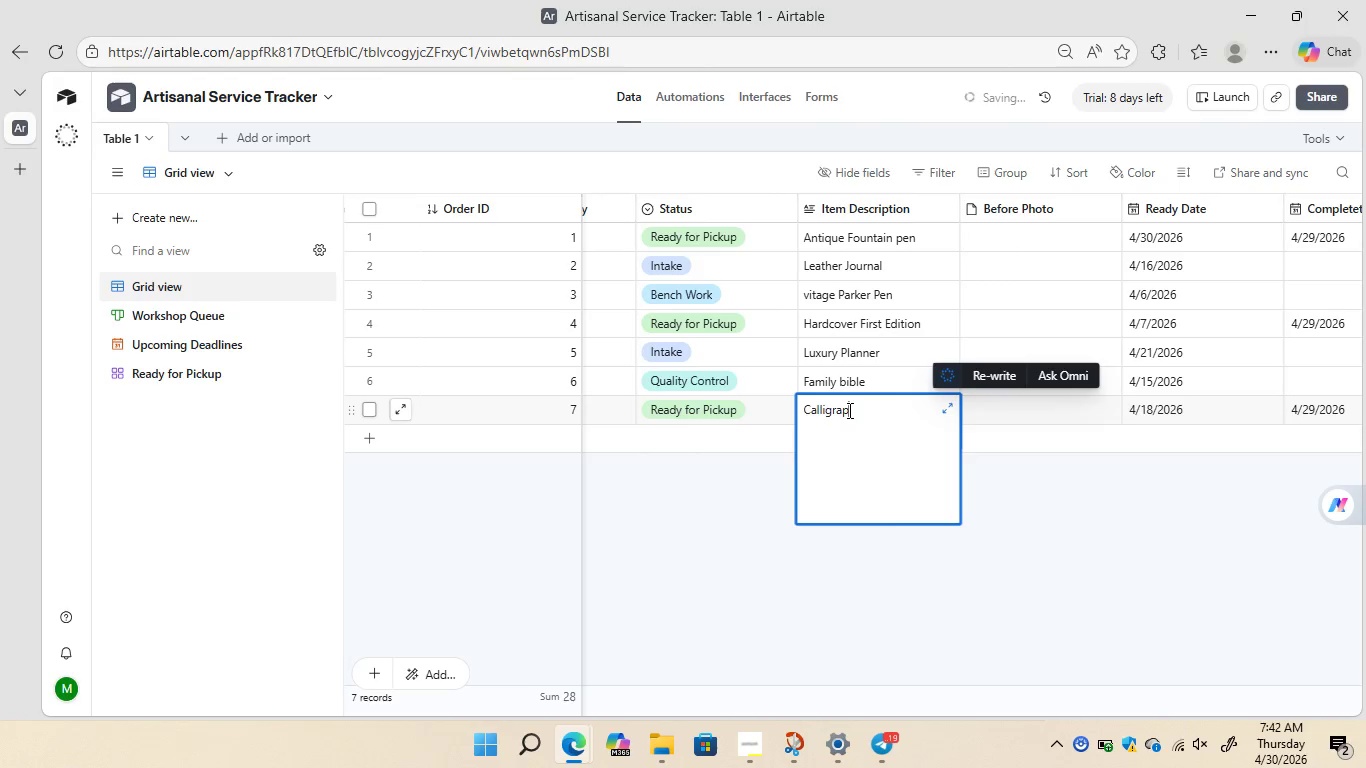 
type(hy Pen Set)
 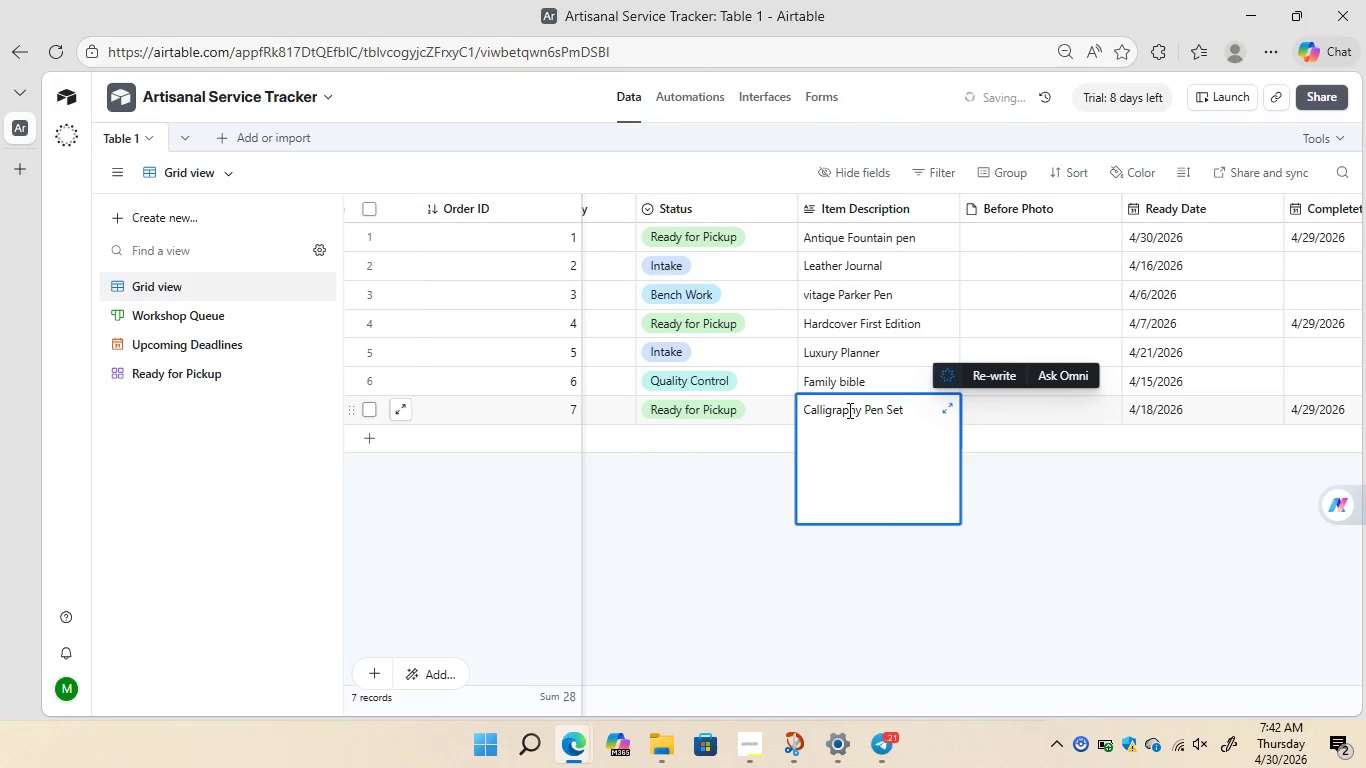 
left_click([945, 403])
 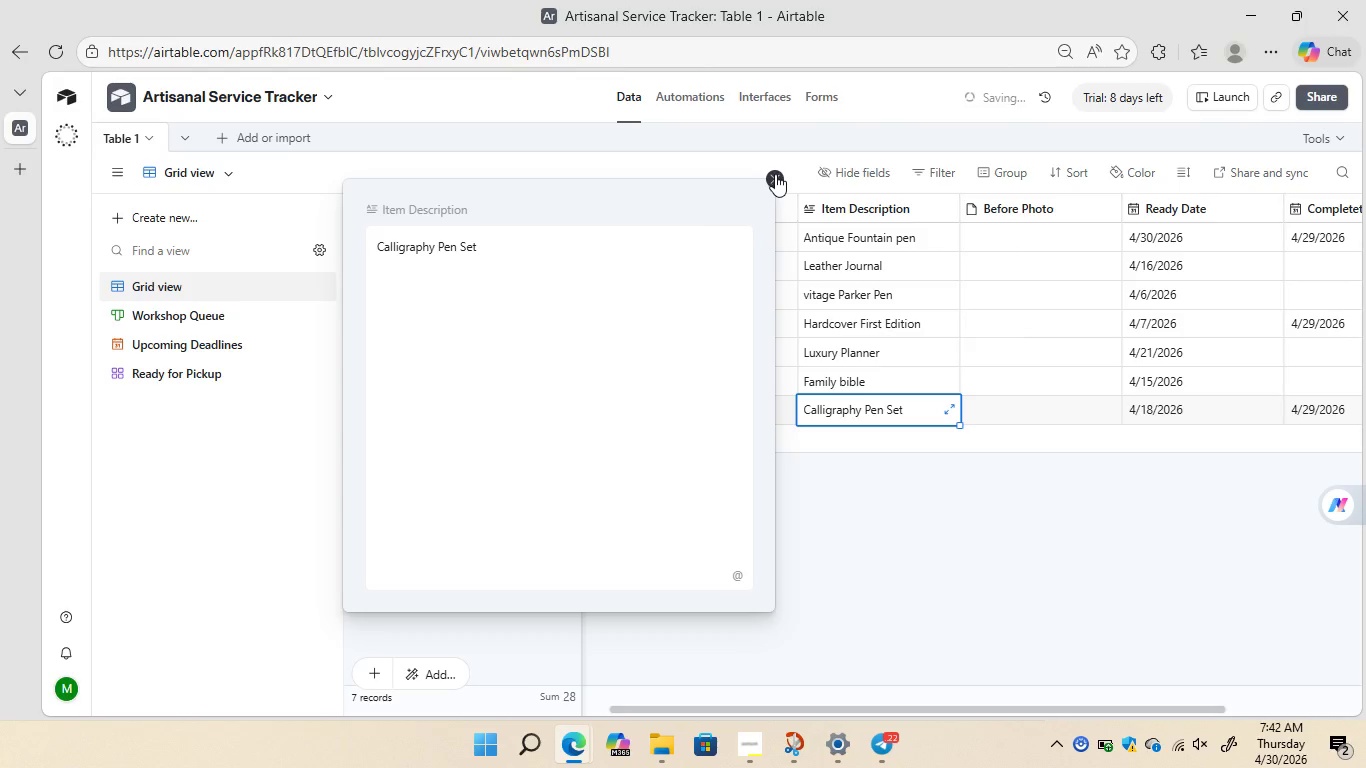 
left_click([775, 174])
 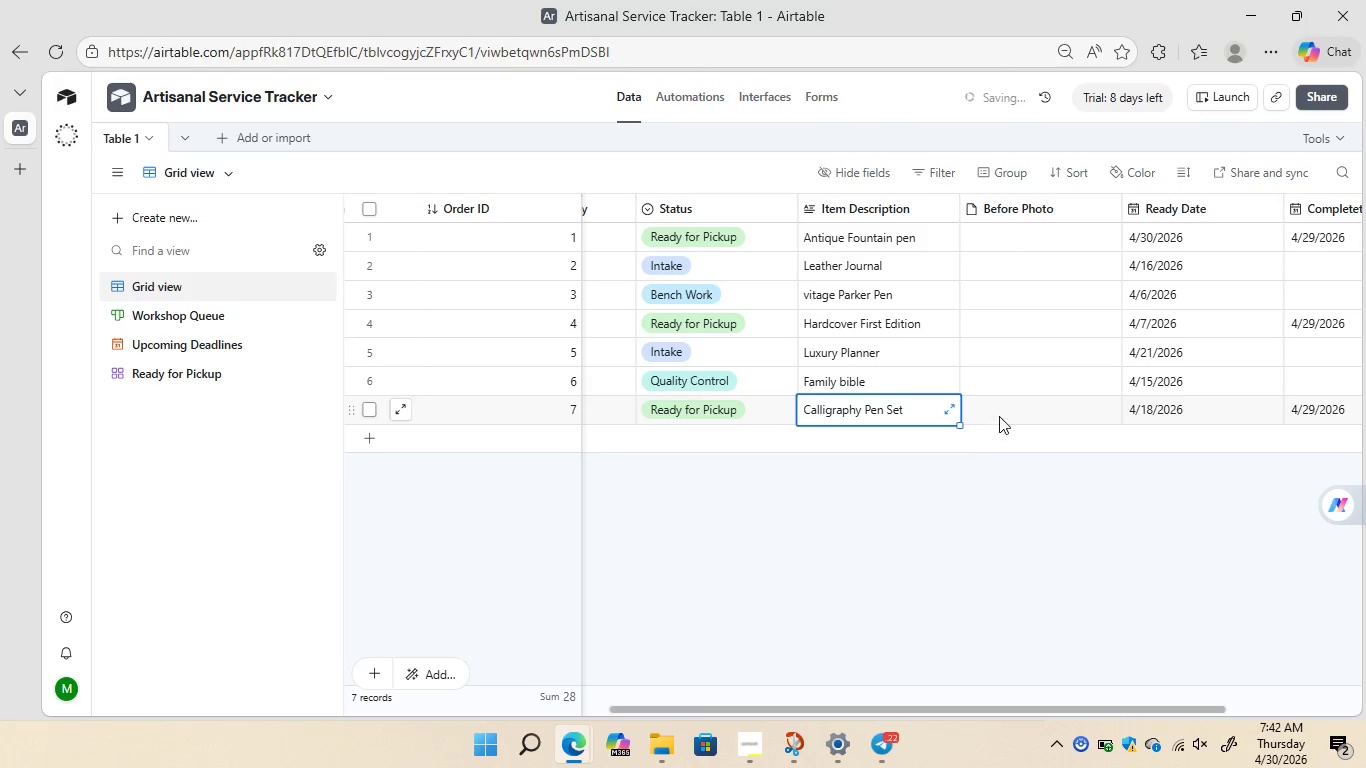 
left_click([1009, 408])
 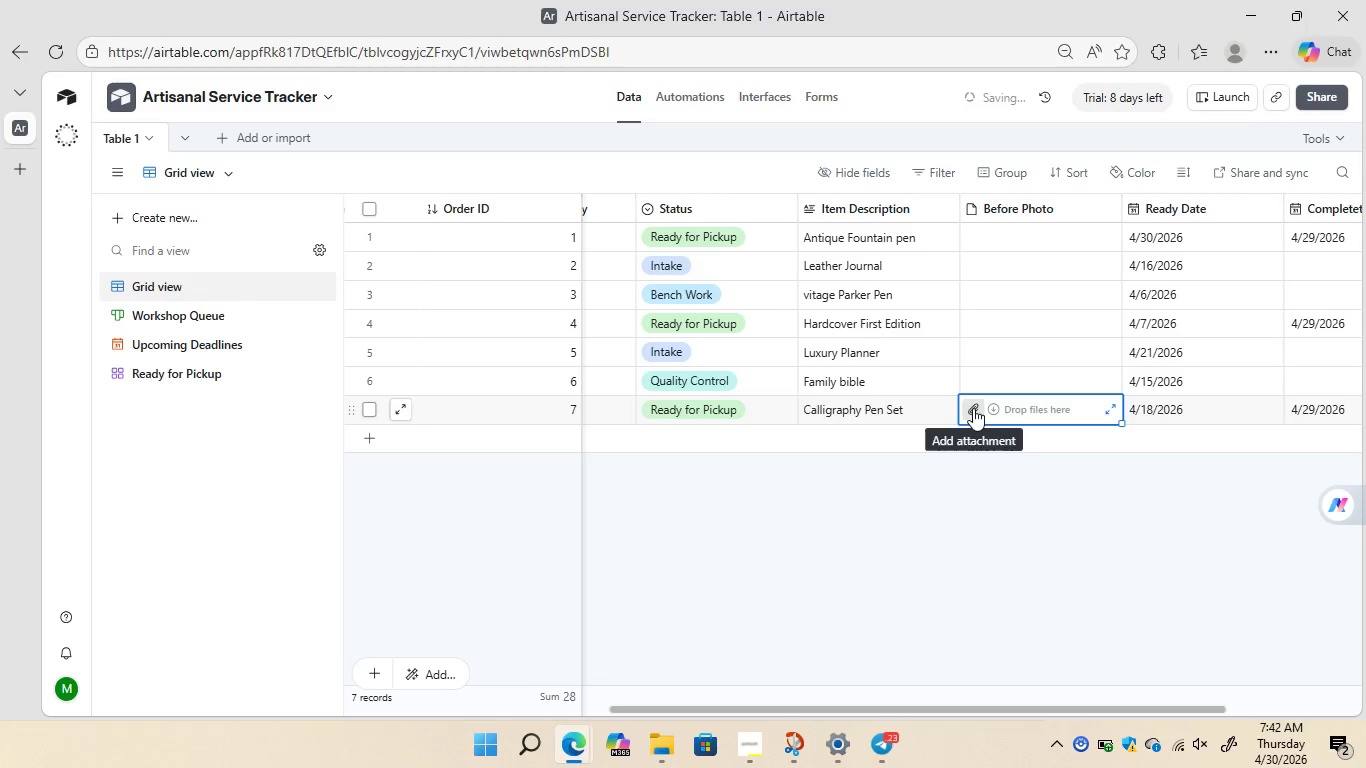 
wait(5.59)
 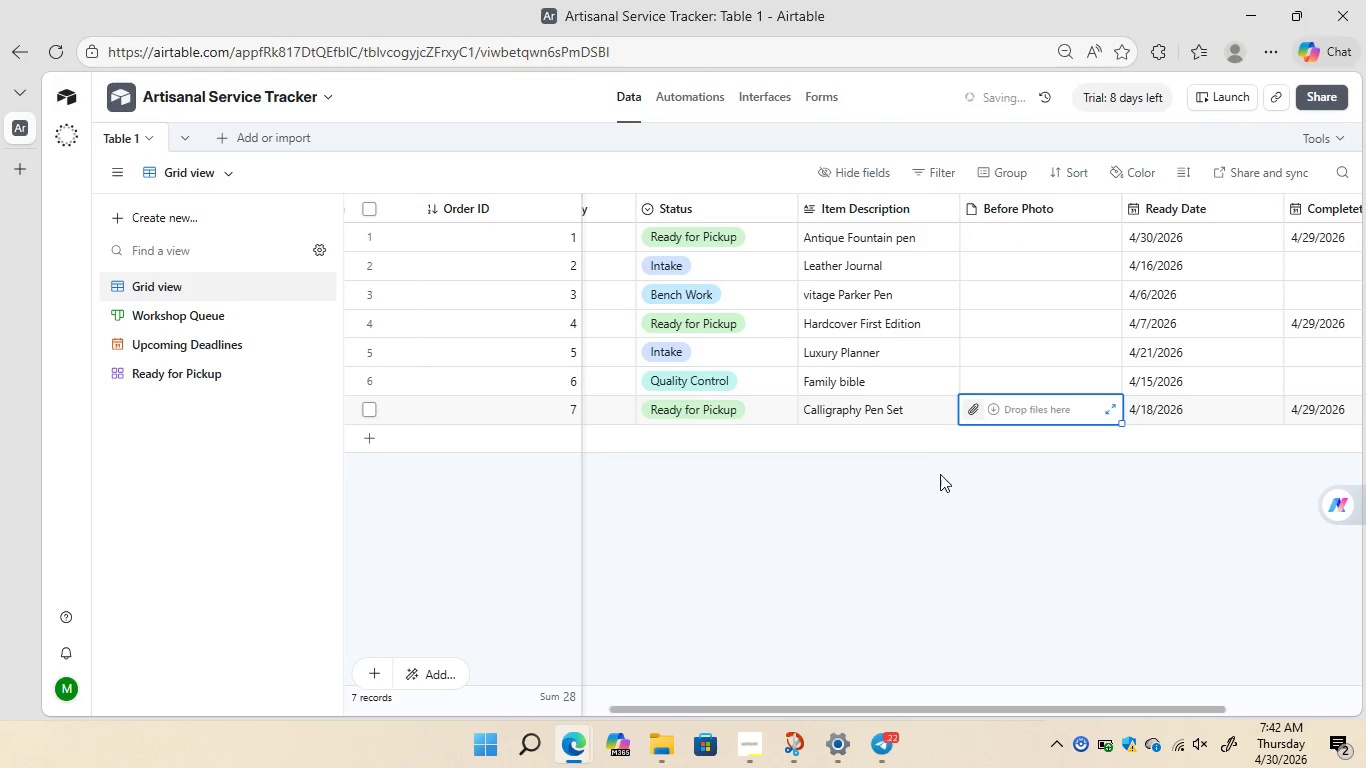 
left_click([973, 408])
 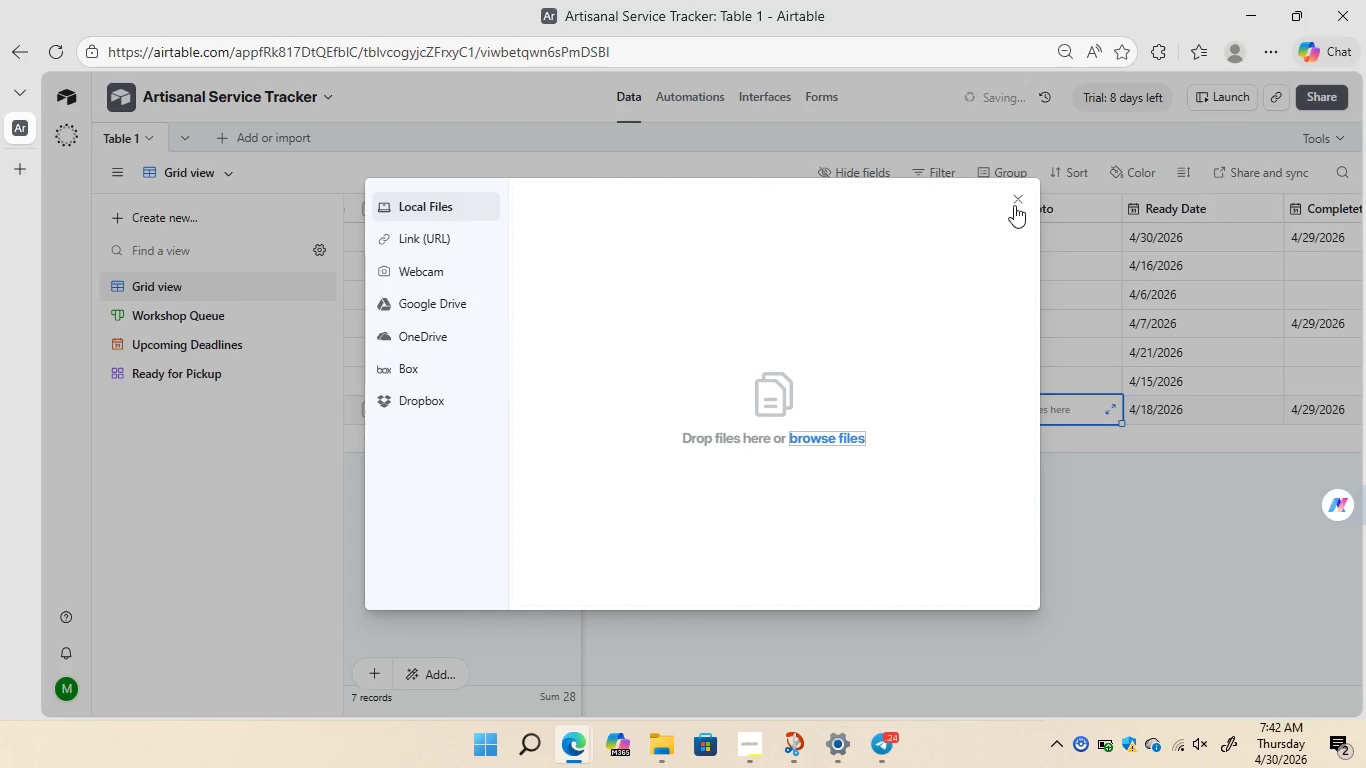 
left_click([1014, 204])
 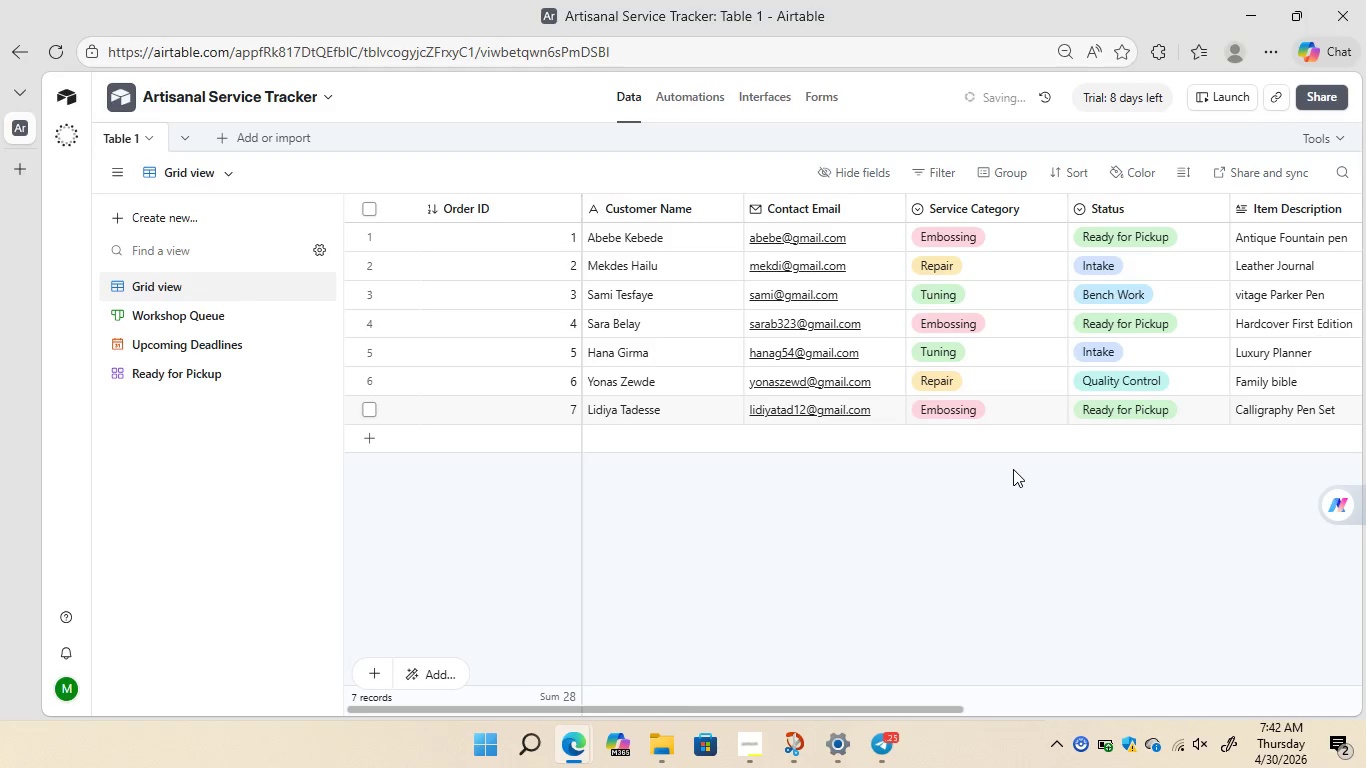 
wait(6.52)
 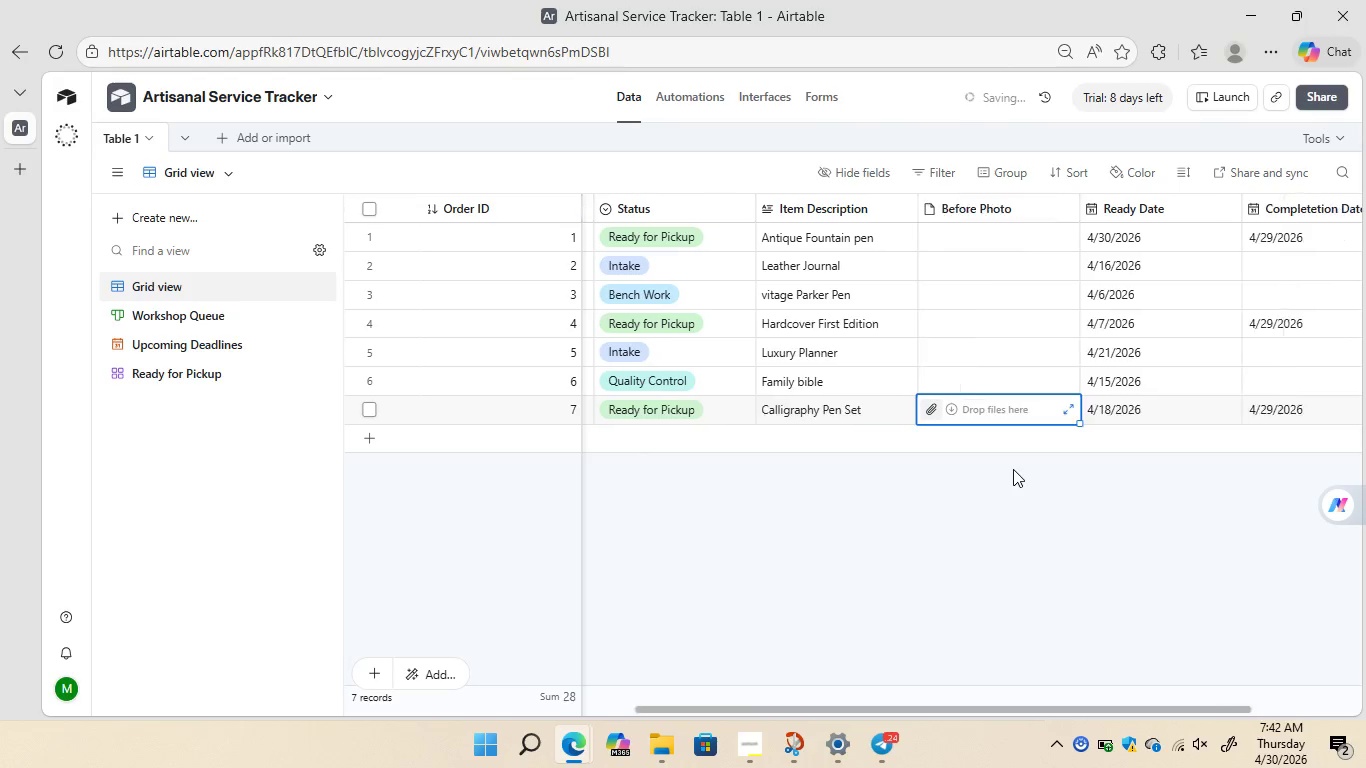 
left_click([619, 444])
 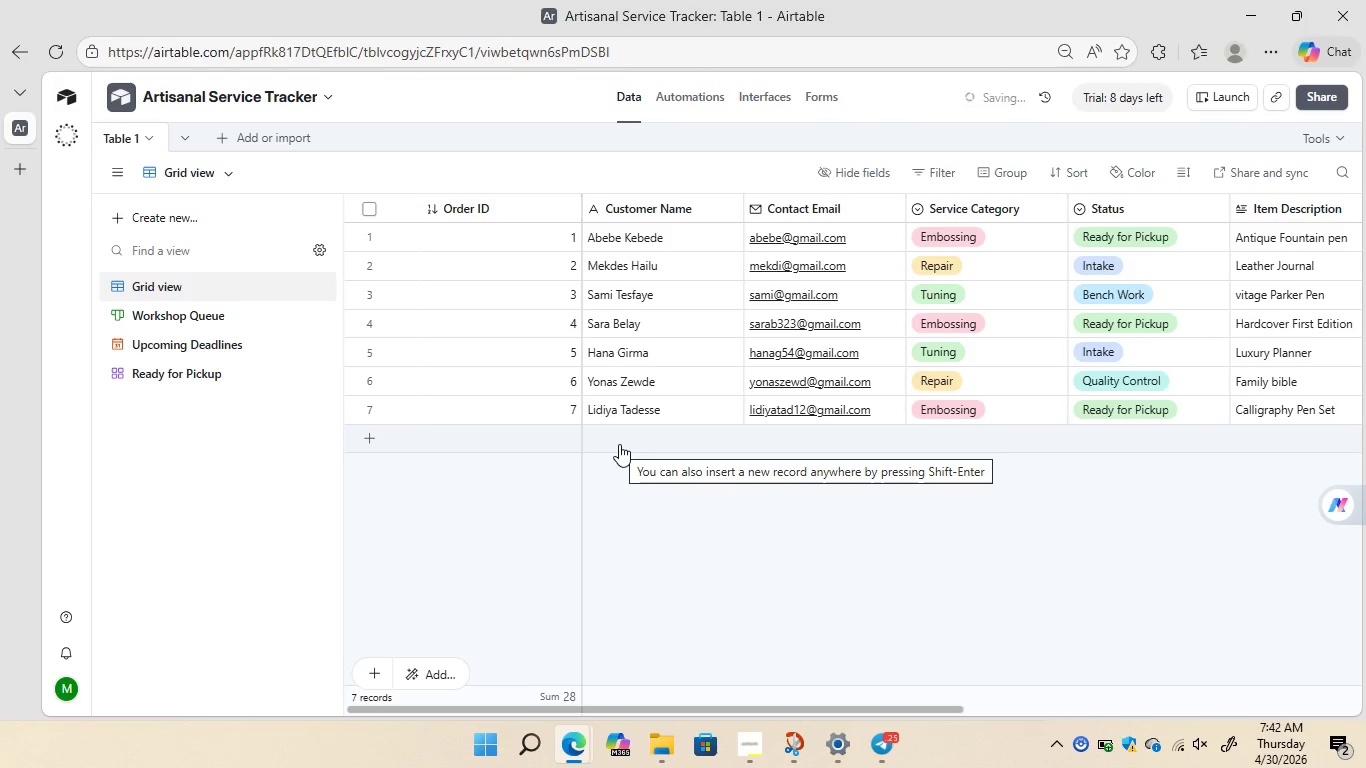 
left_click([619, 444])
 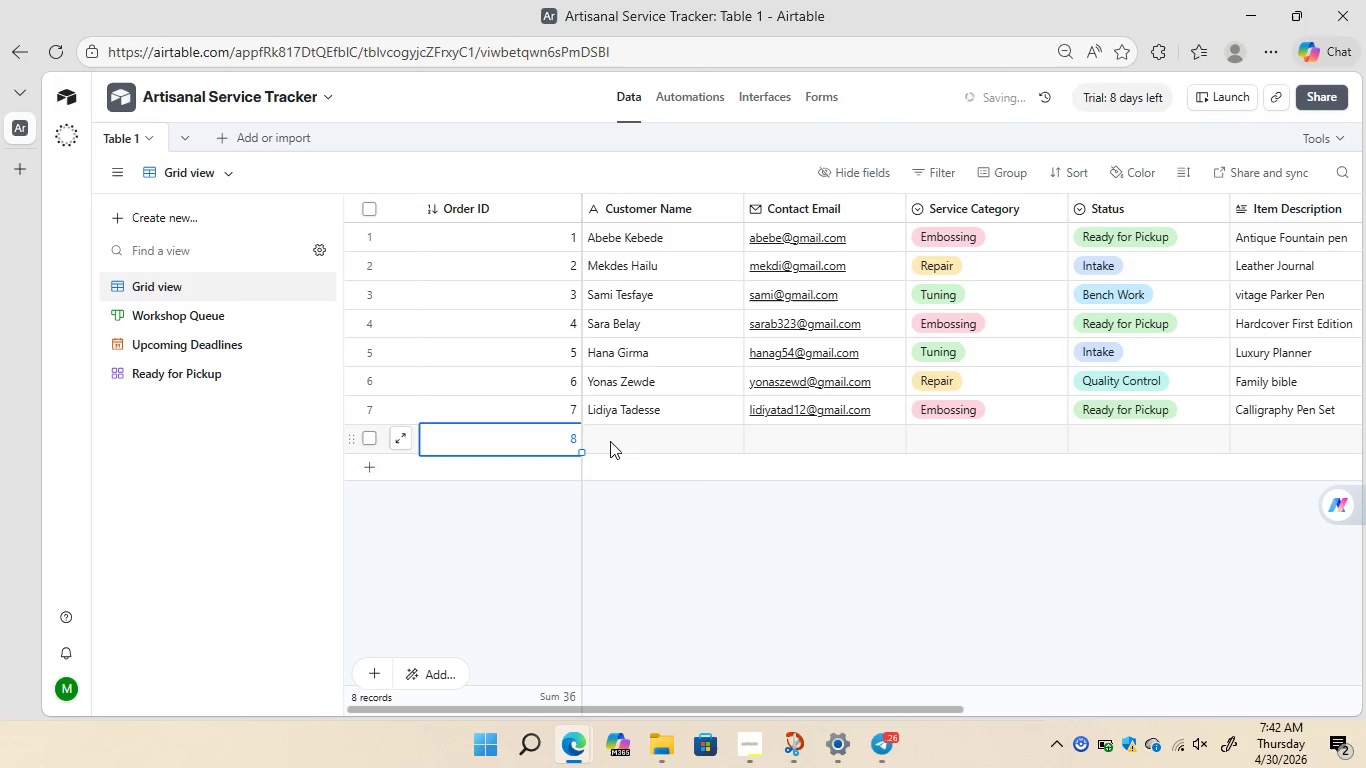 
double_click([610, 441])
 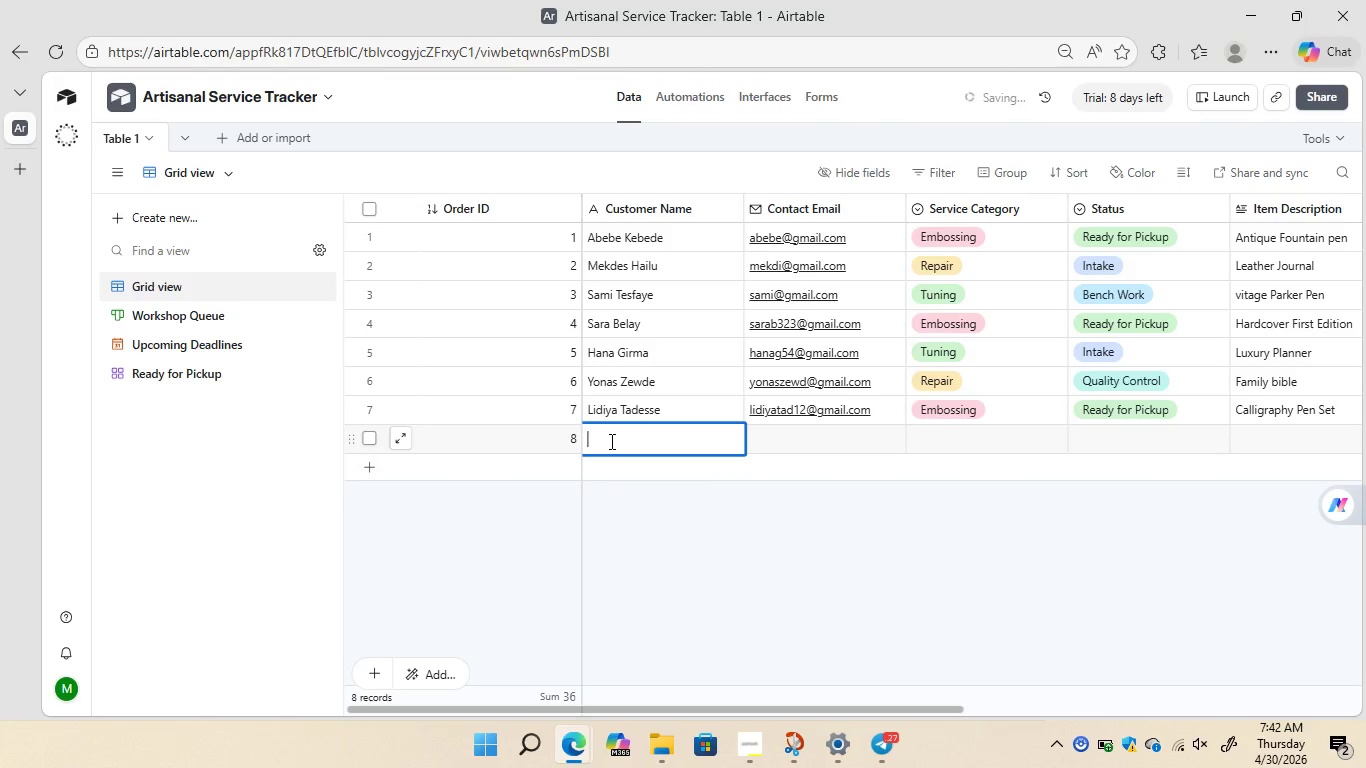 
wait(7.08)
 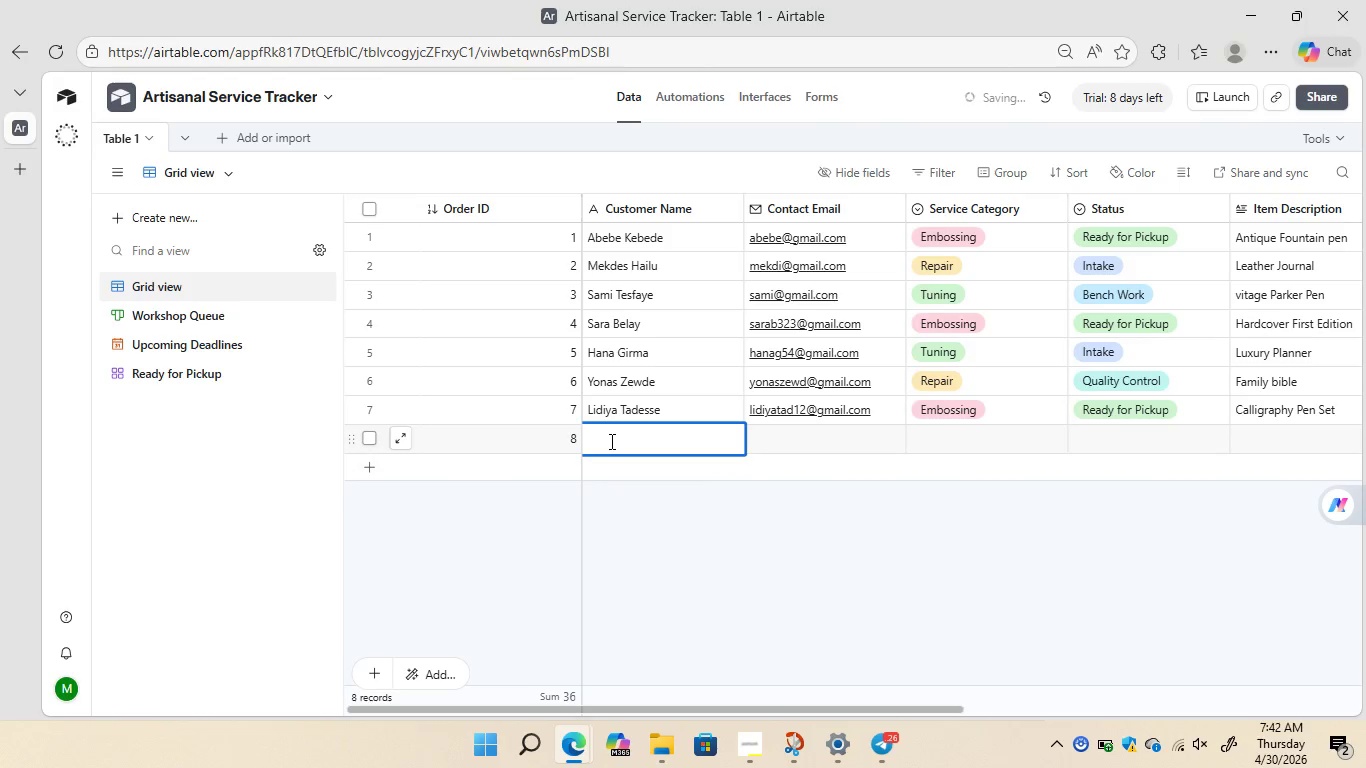 
type(ELIAS WORKU)
 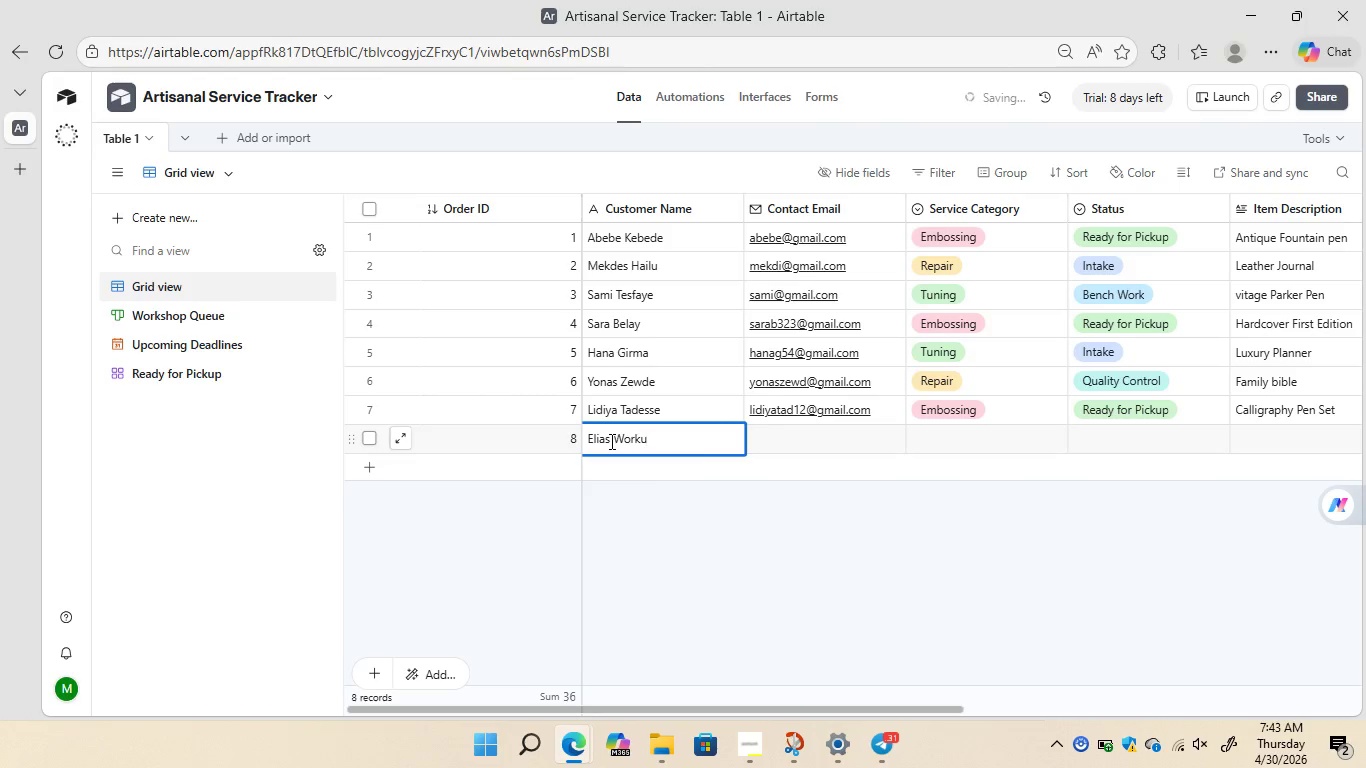 
double_click([808, 437])
 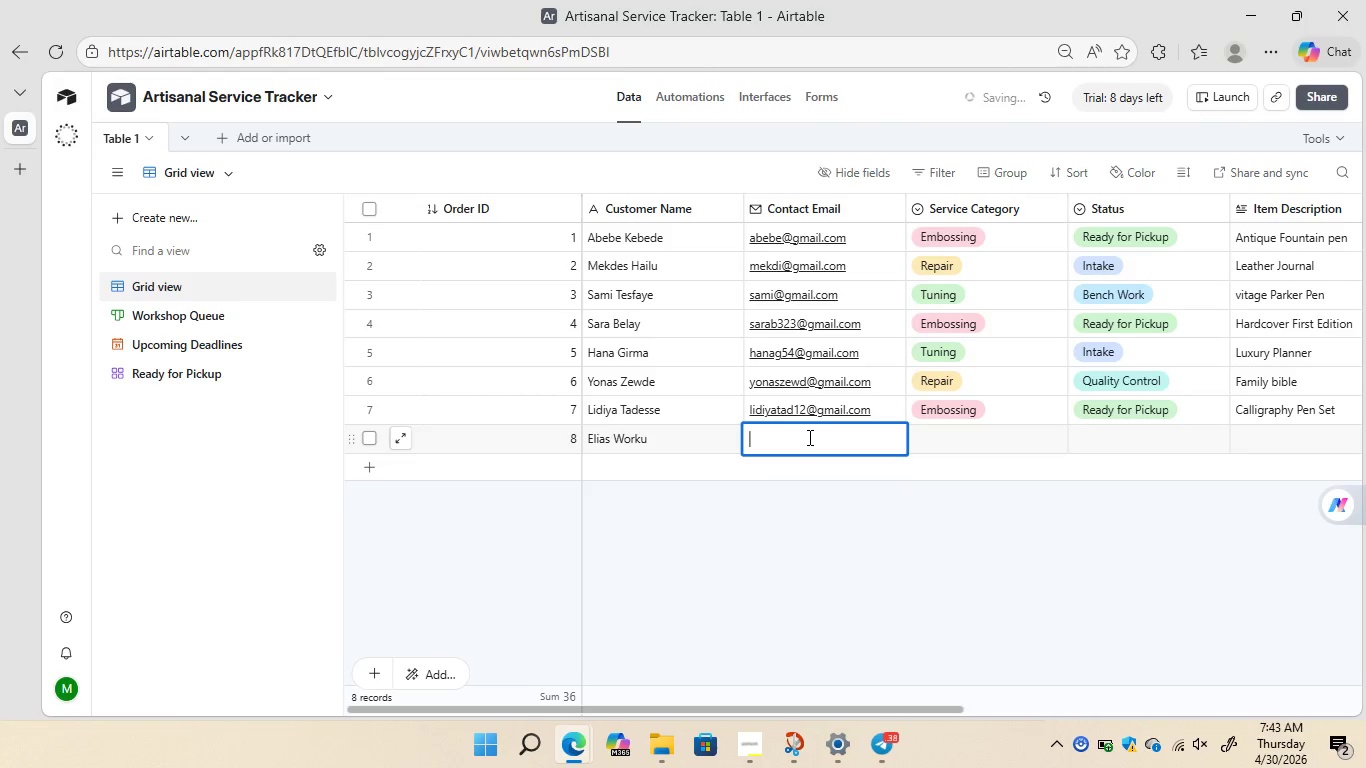 
hold_key(key=E, duration=0.31)
 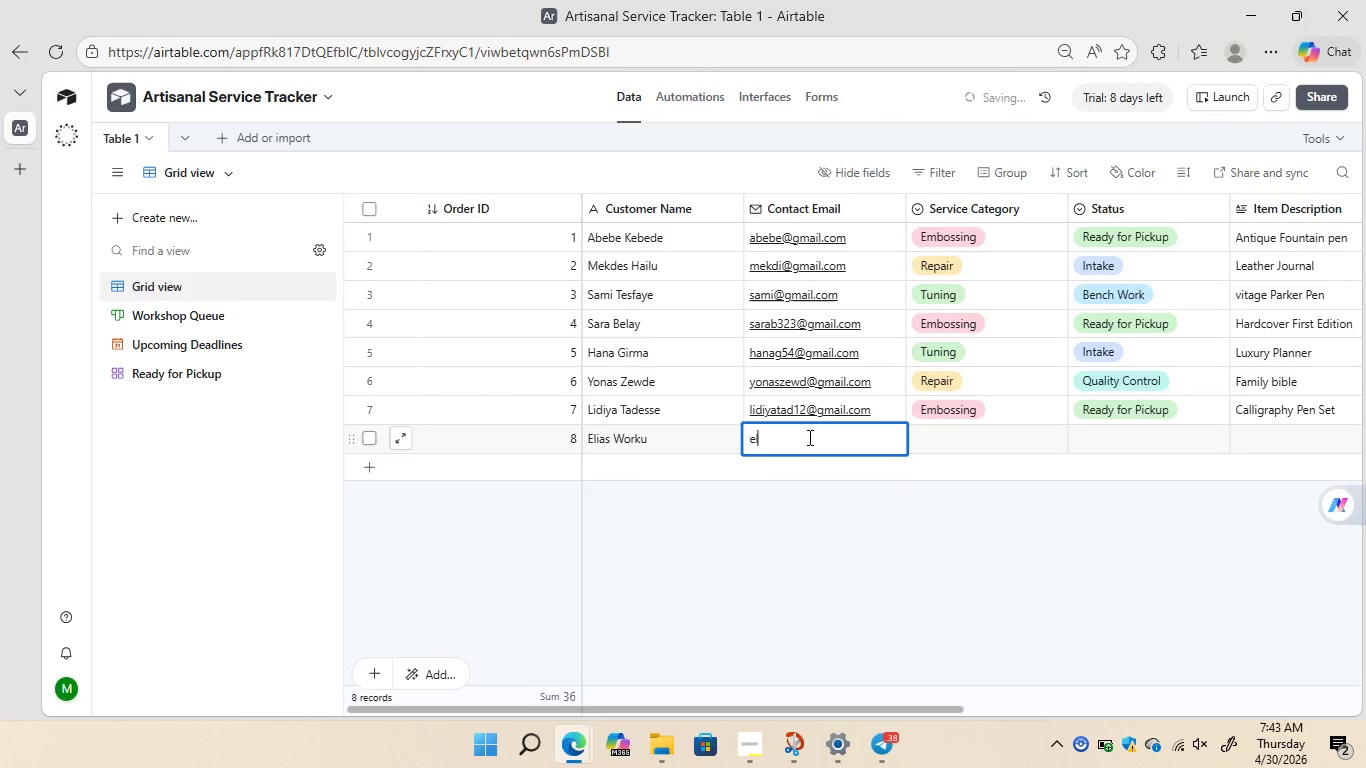 
type(liaswe44@gmail.com)
 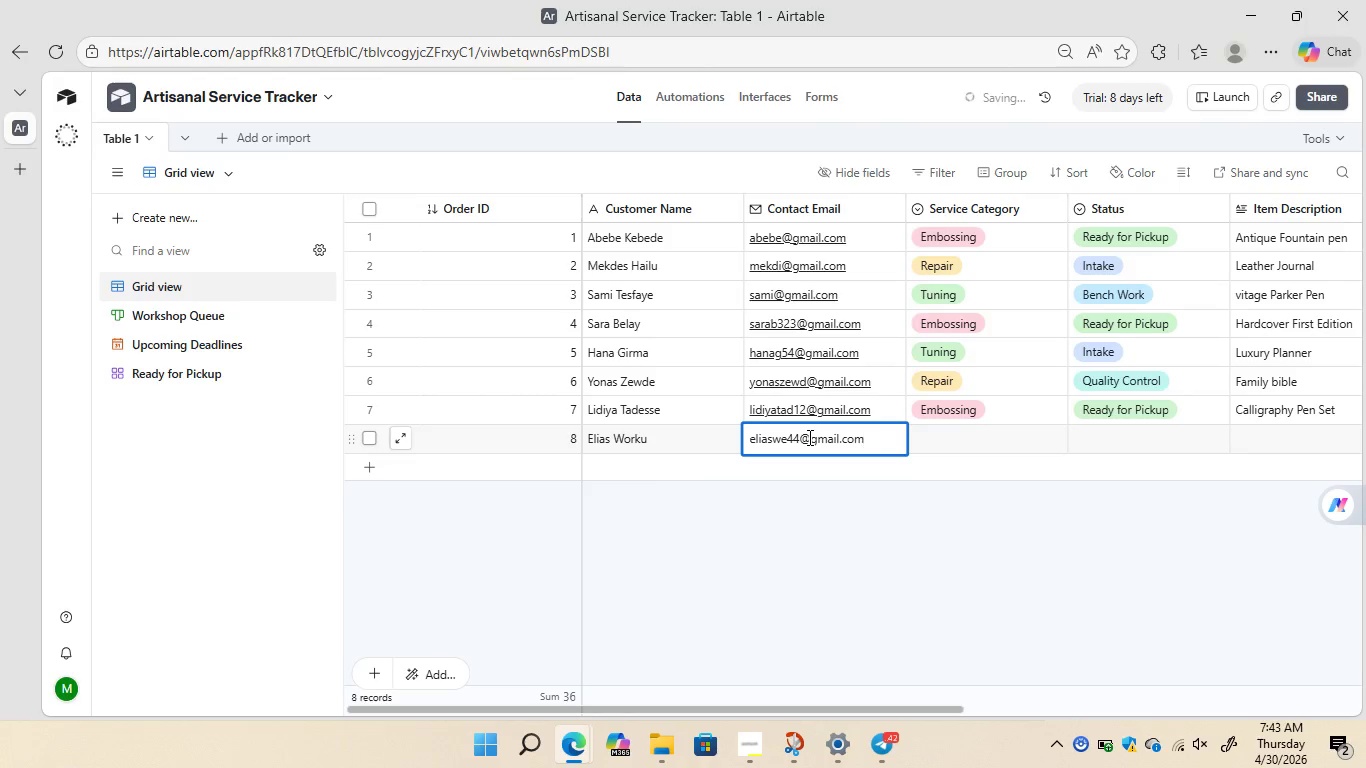 
wait(9.69)
 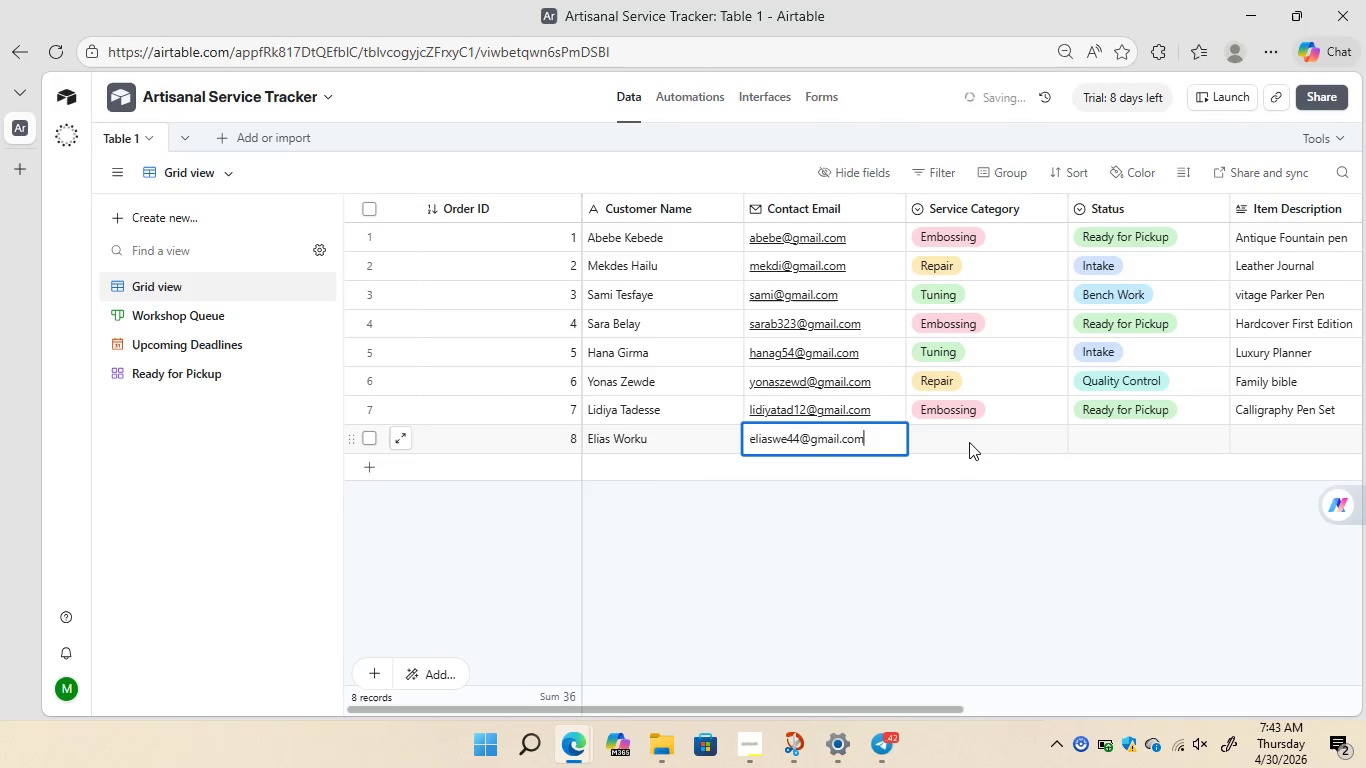 
left_click([969, 442])
 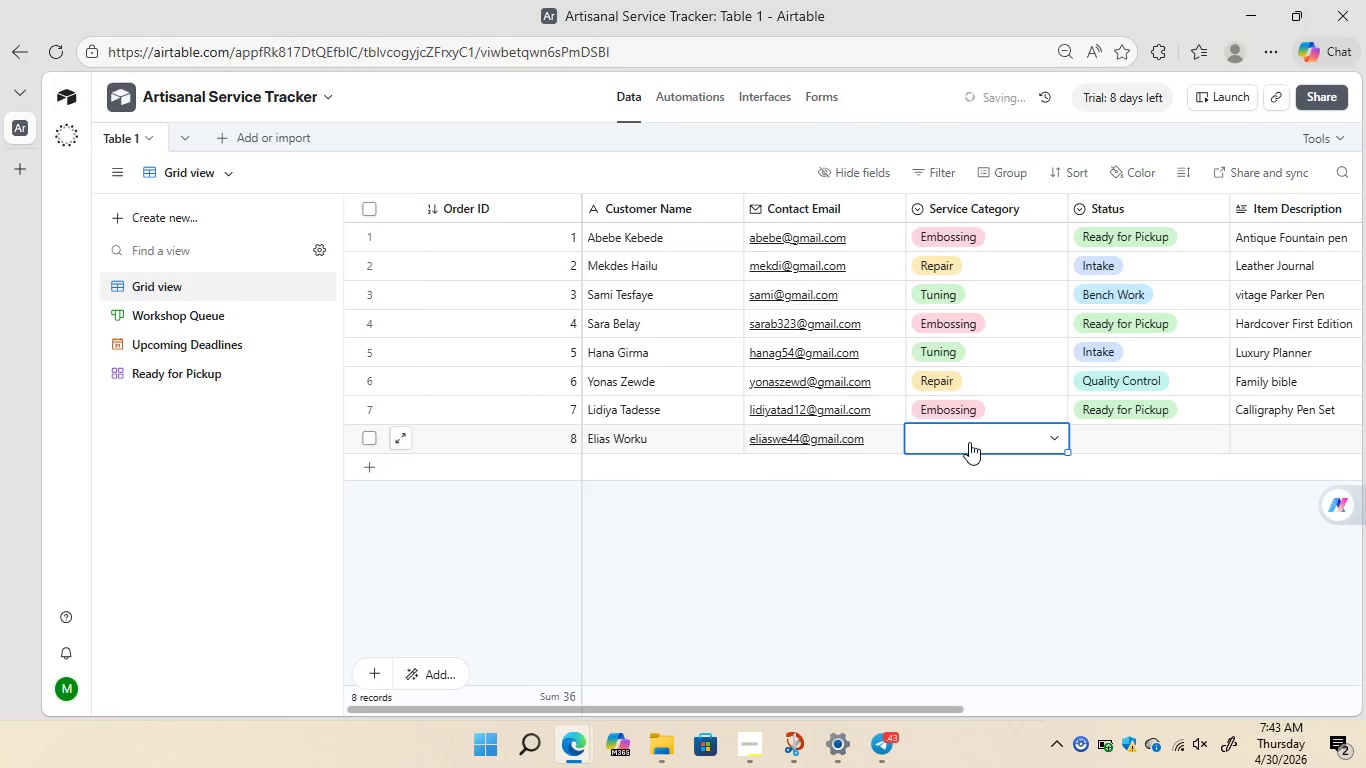 
double_click([969, 442])
 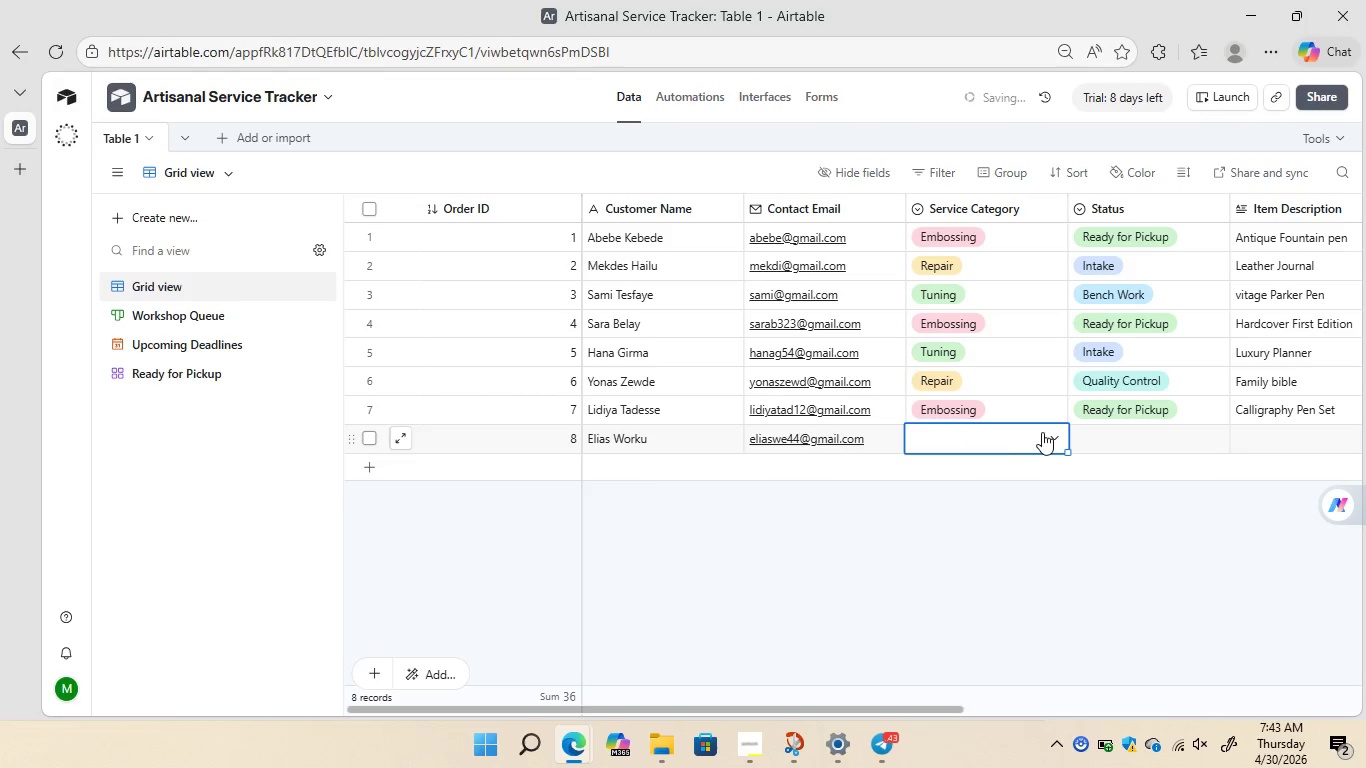 
left_click([1042, 432])
 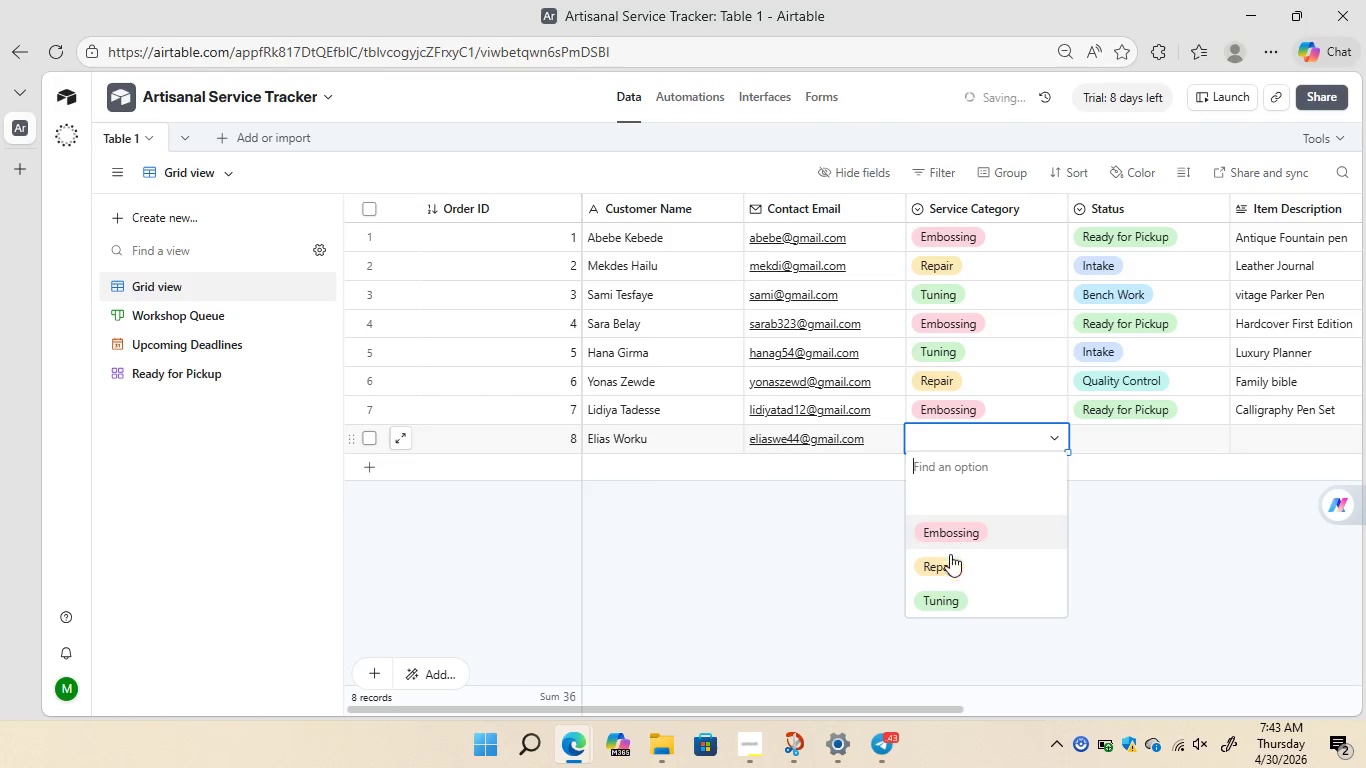 
left_click([944, 564])
 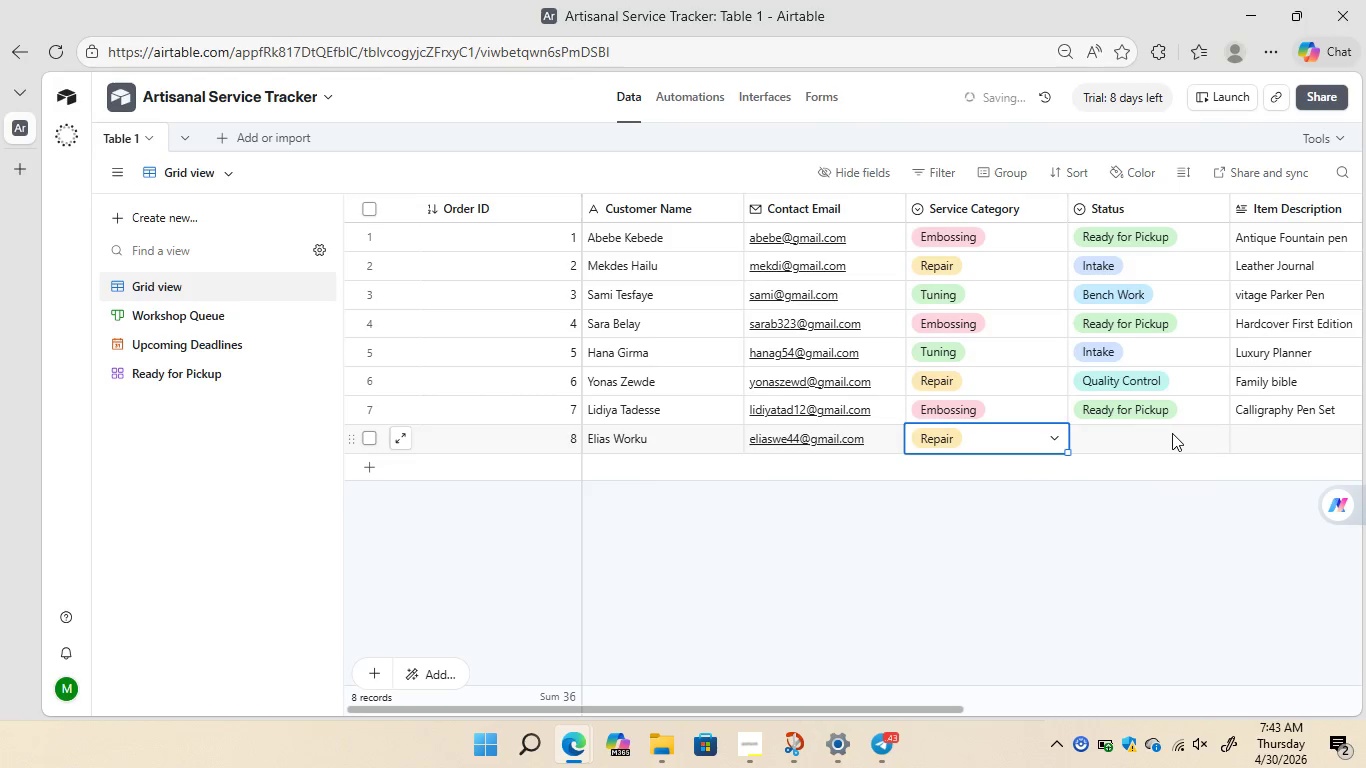 
left_click([1172, 436])
 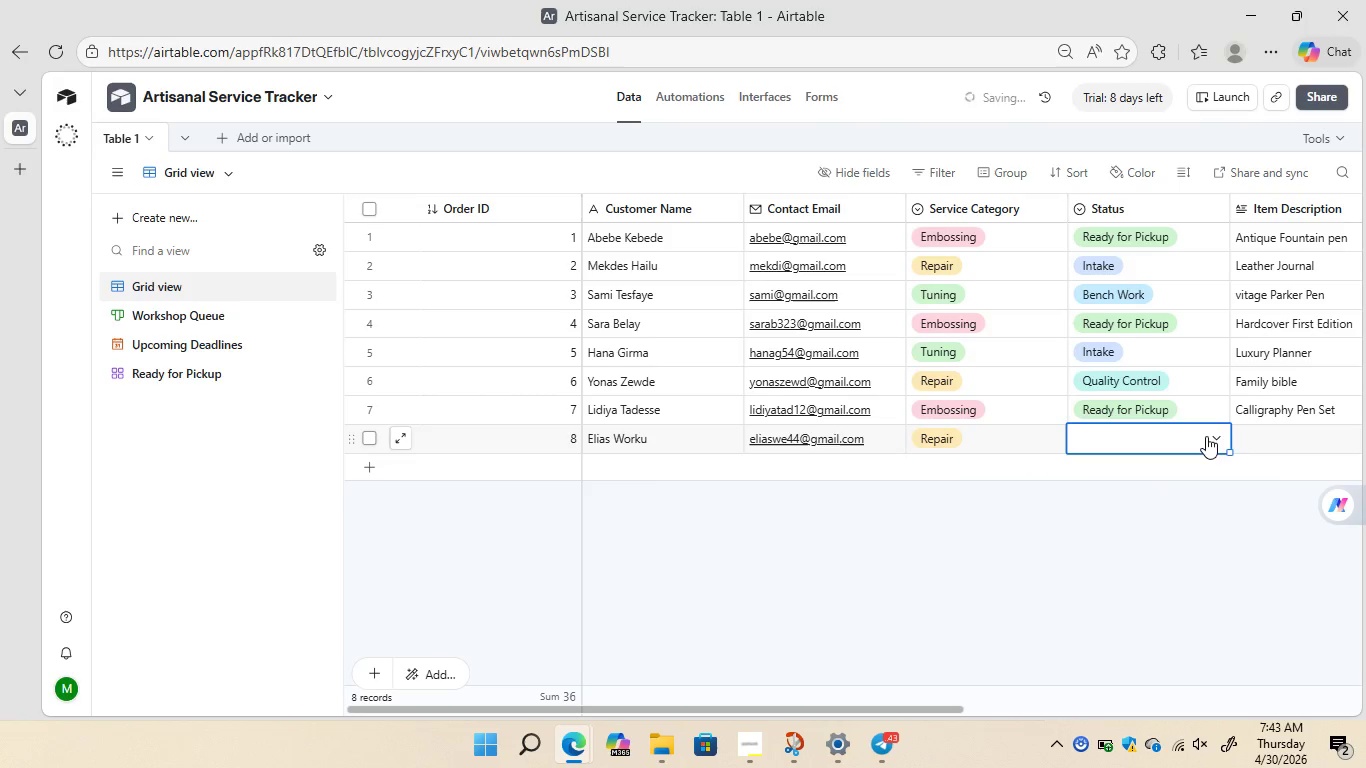 
left_click([1206, 436])
 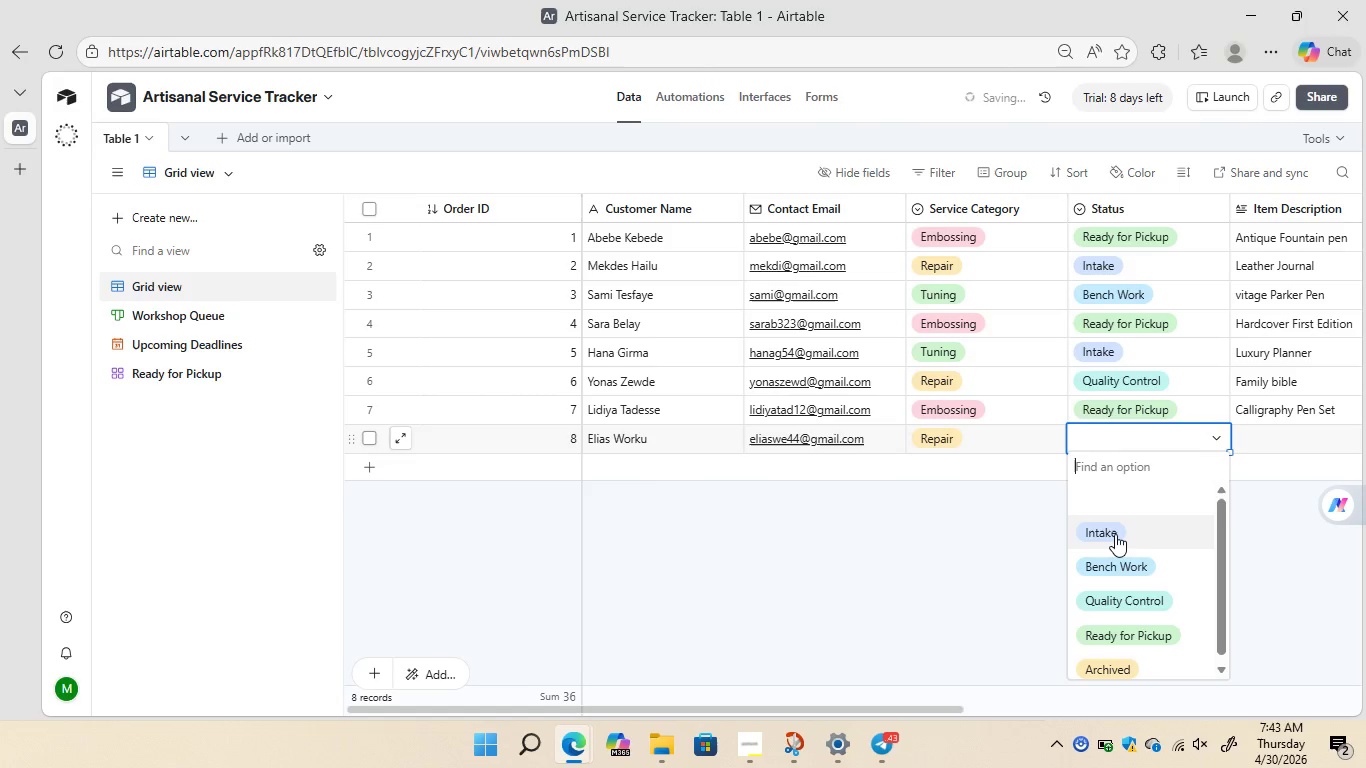 
left_click([1115, 535])
 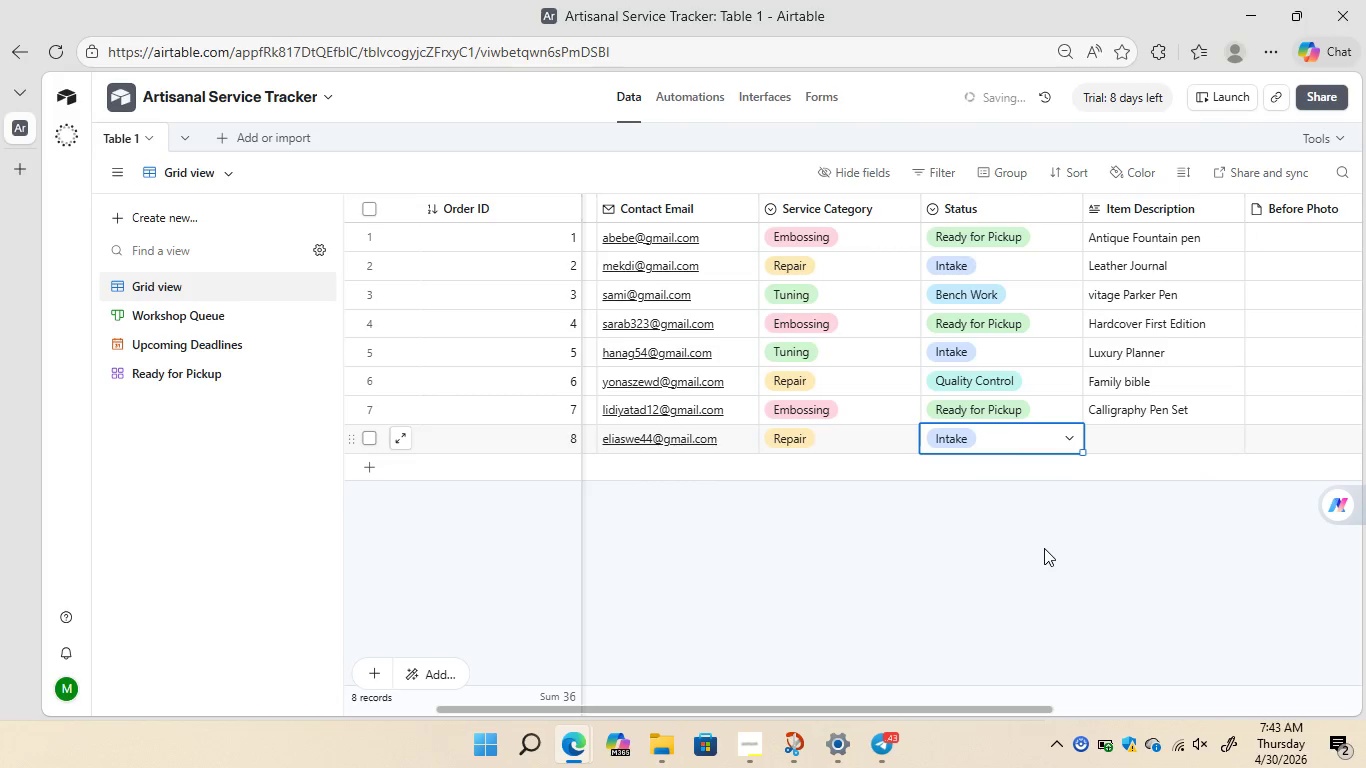 
wait(8.73)
 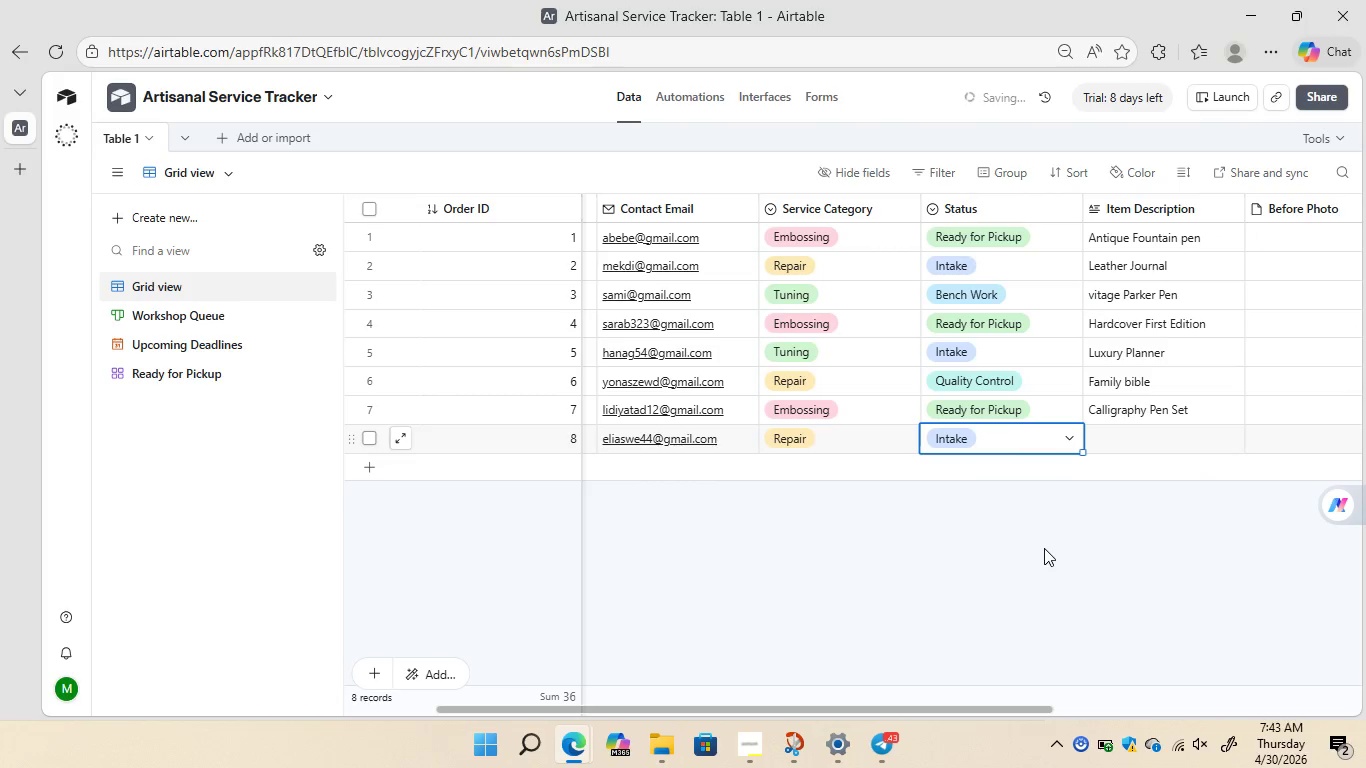 
left_click([1124, 439])
 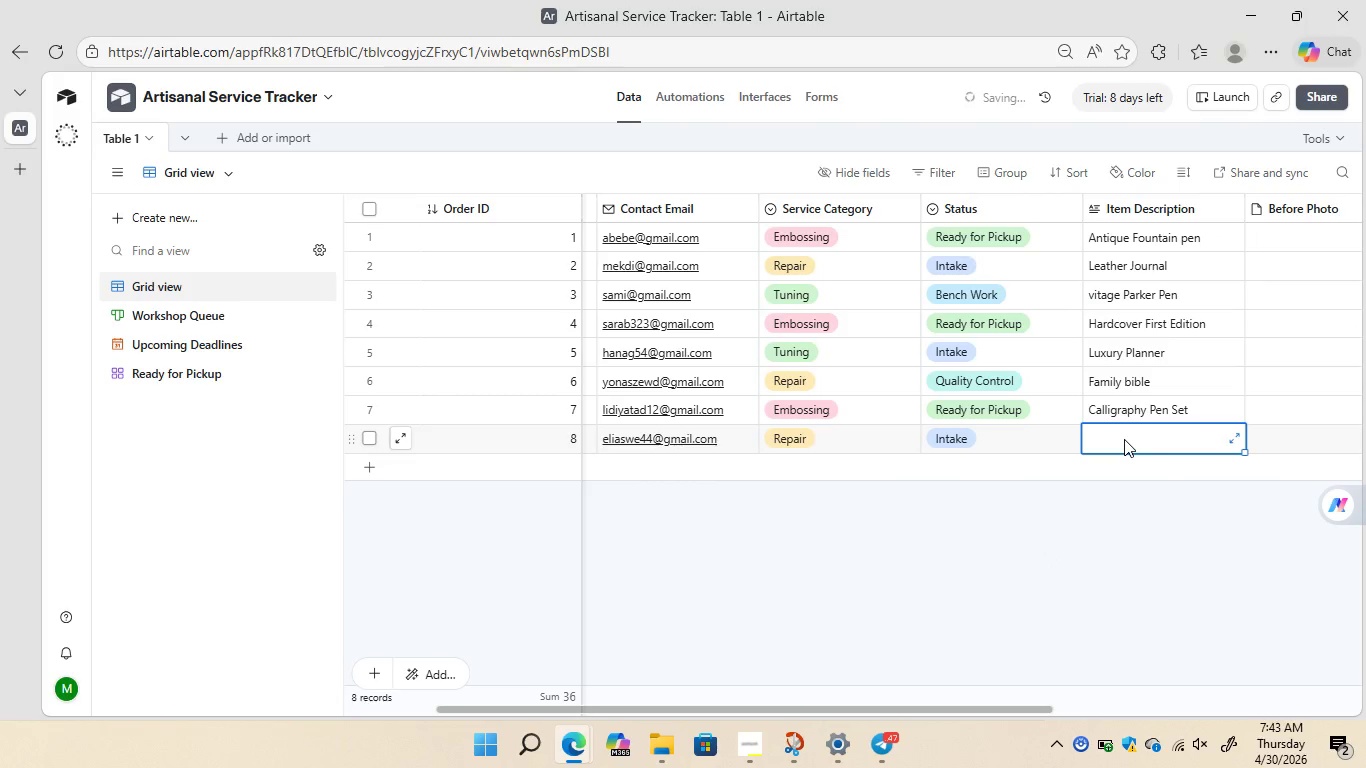 
left_click([1124, 439])
 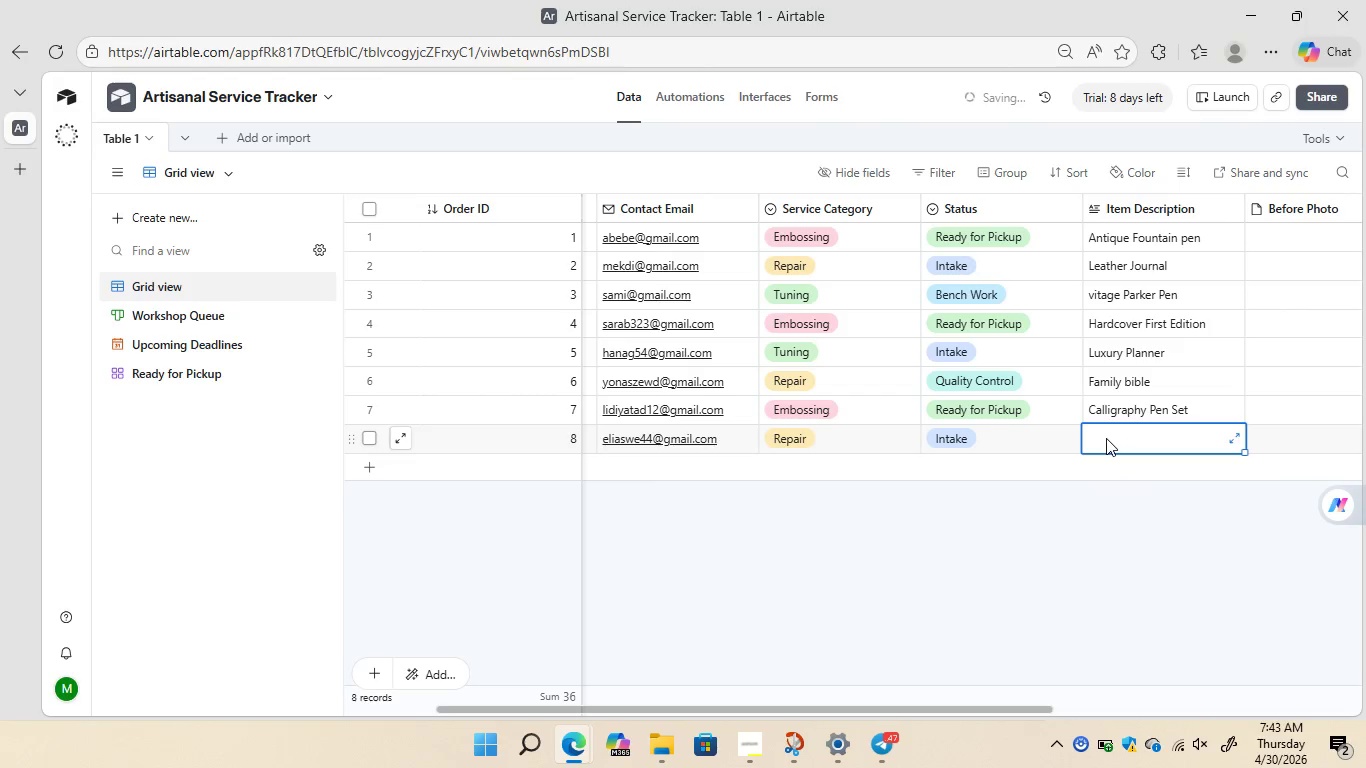 
left_click([1106, 438])
 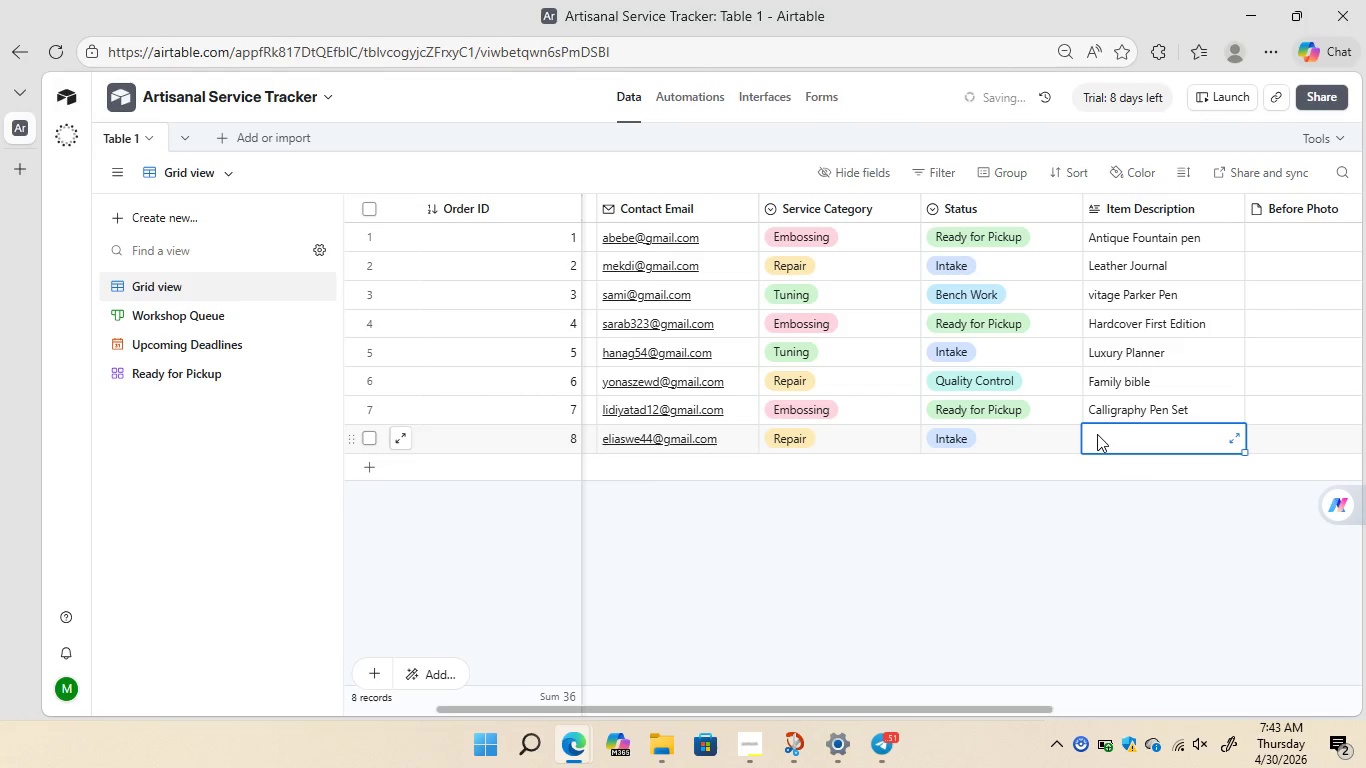 
left_click([1097, 434])
 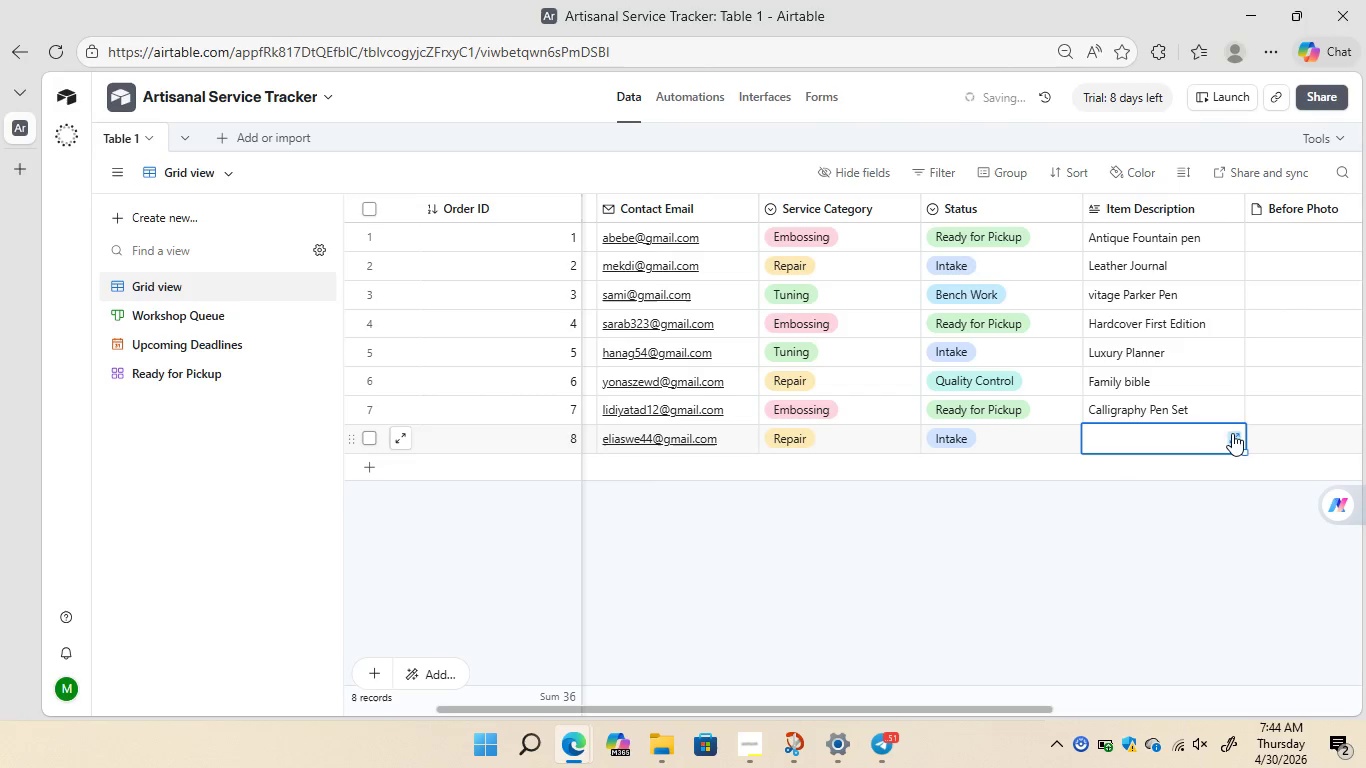 
left_click([1233, 434])
 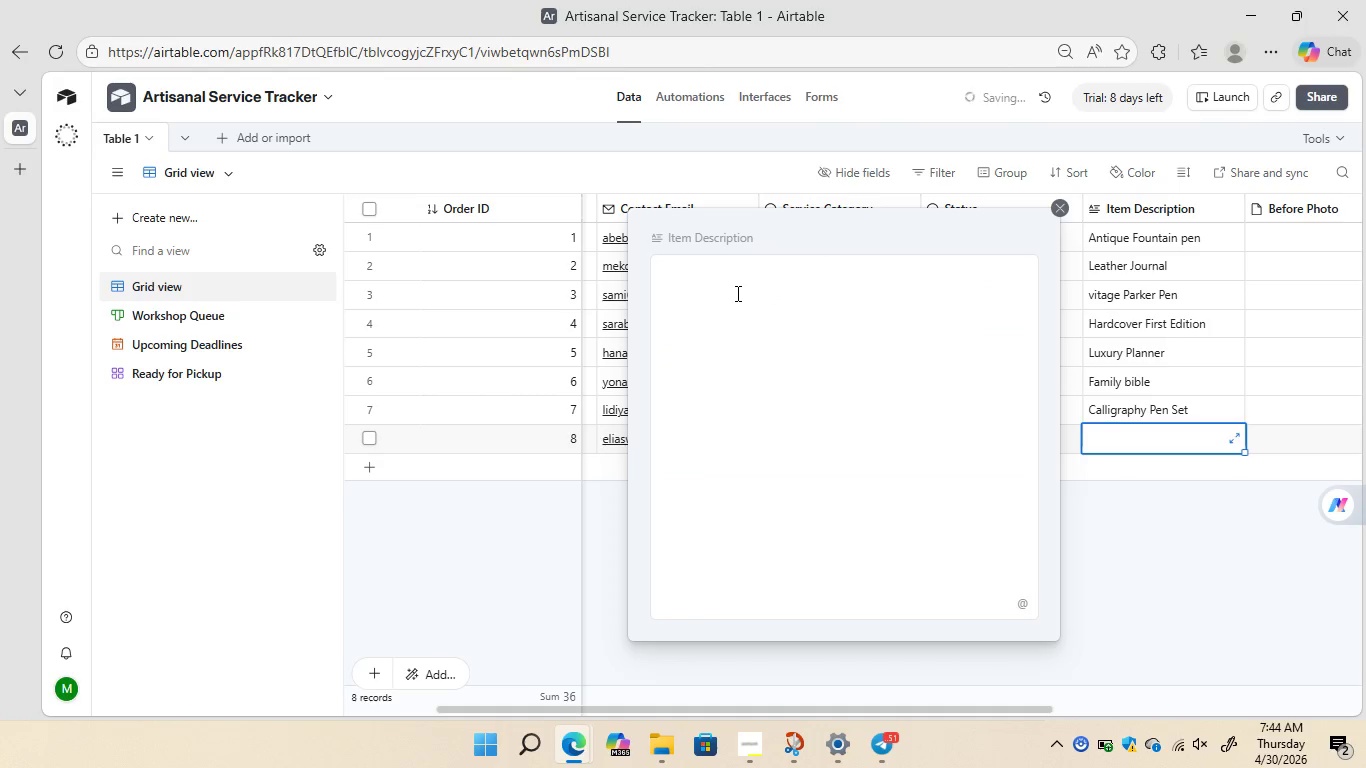 
left_click([736, 293])
 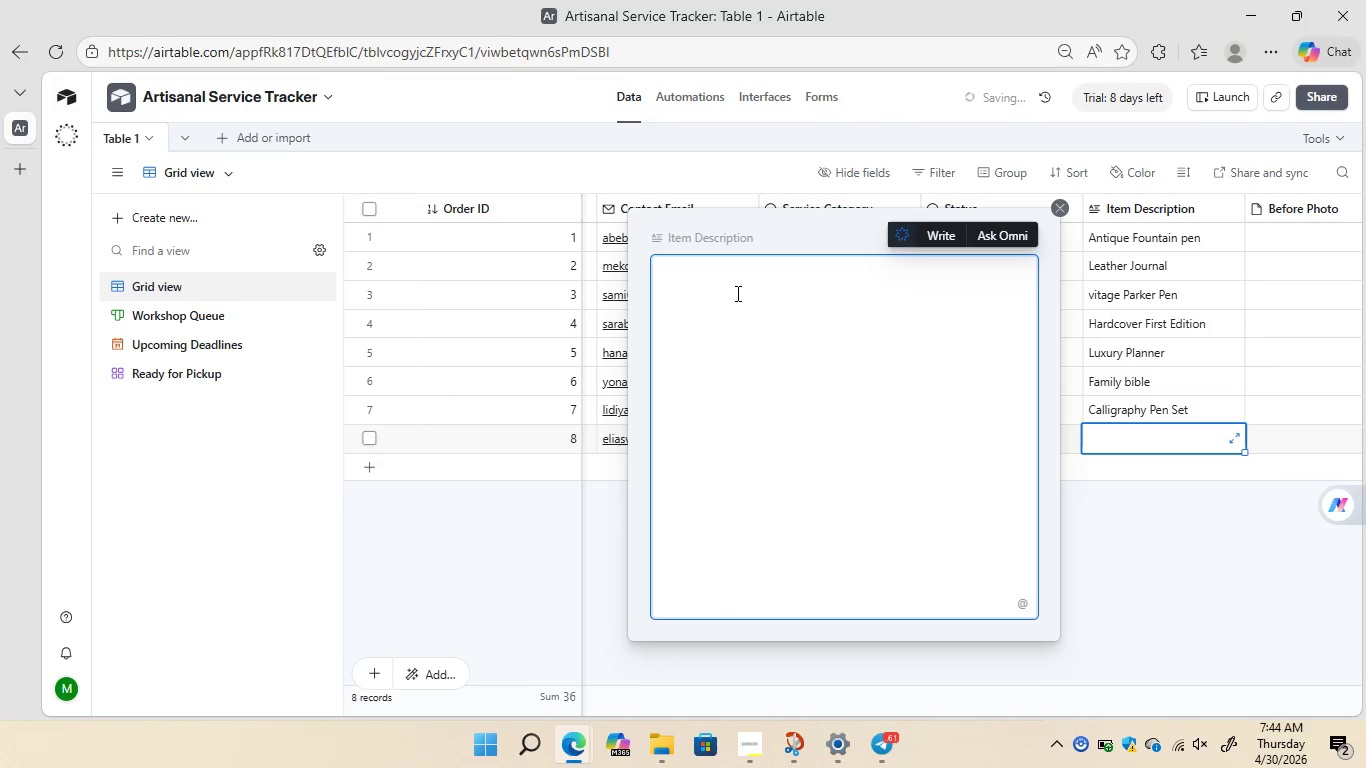 
wait(12.41)
 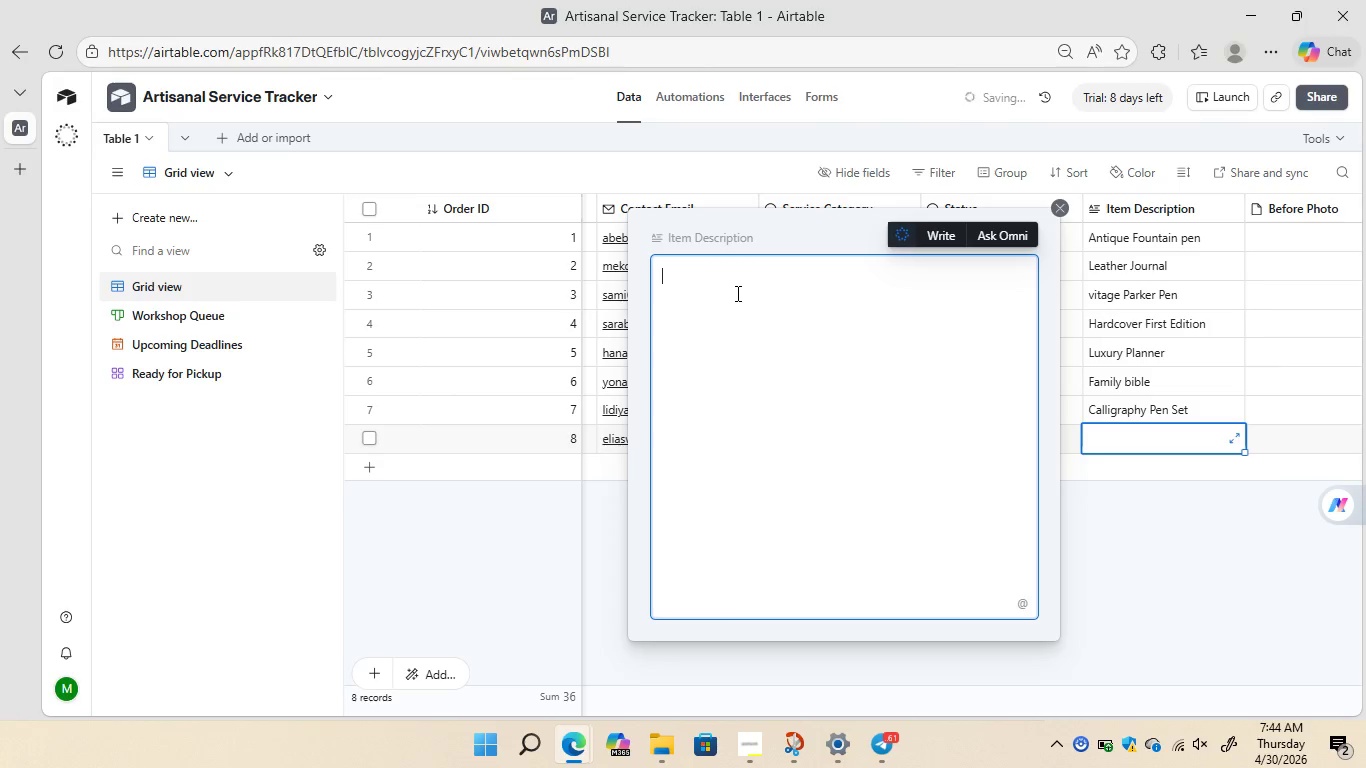 
type(Leather)
 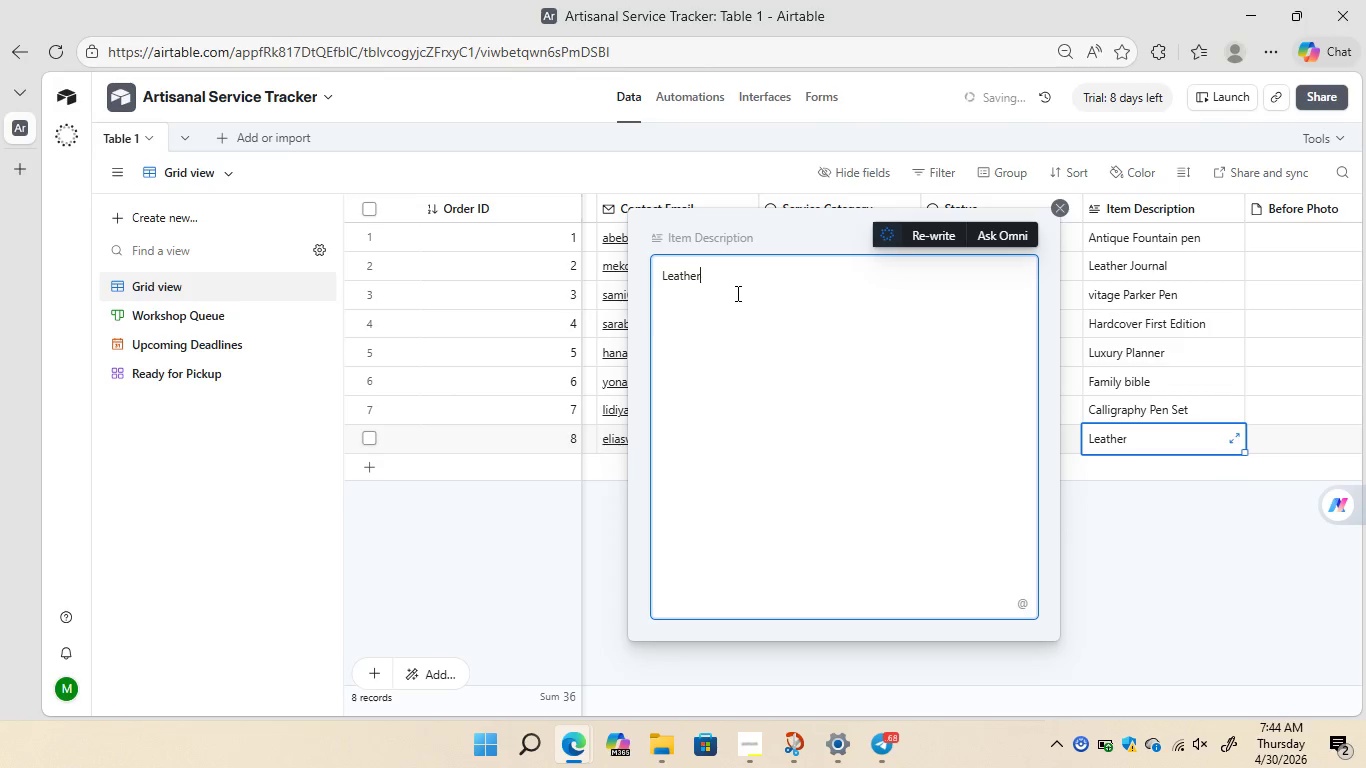 
type(Briefcase)
 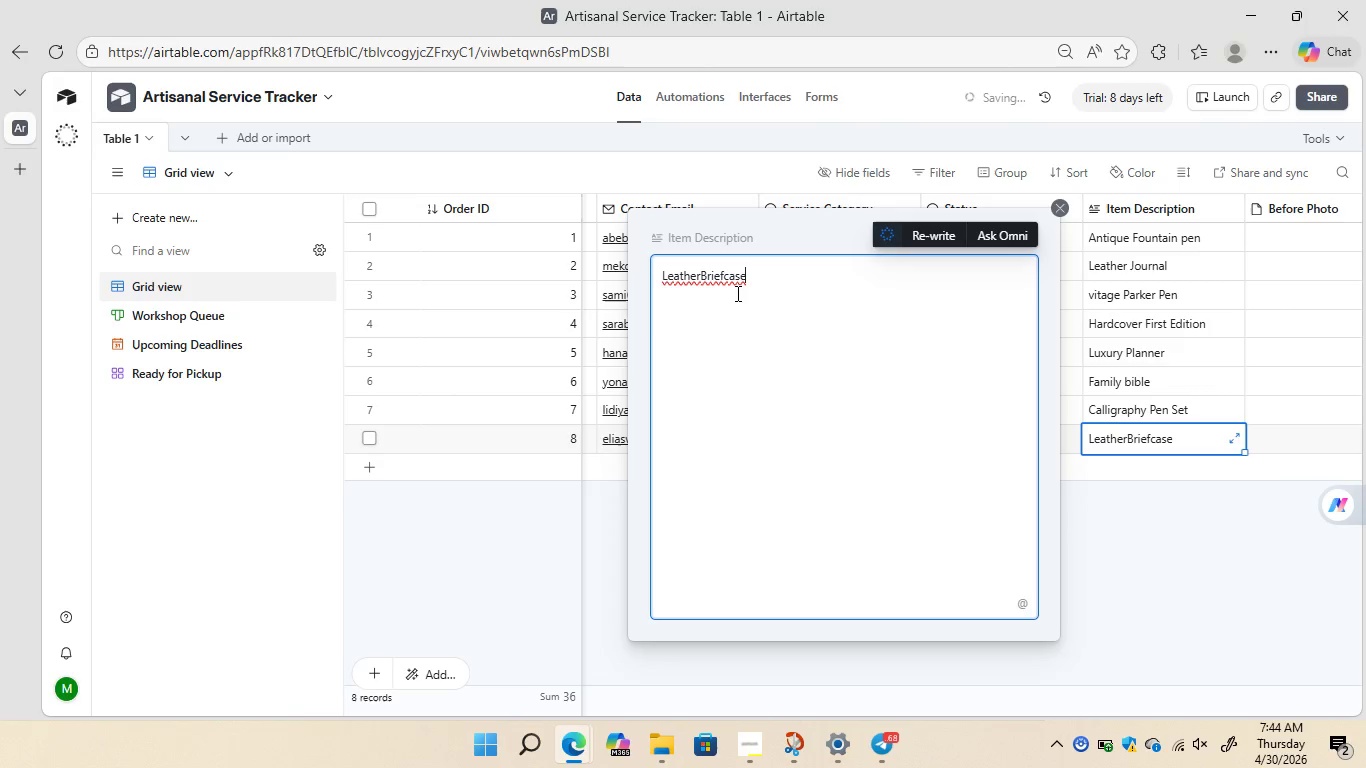 
key(Enter)
 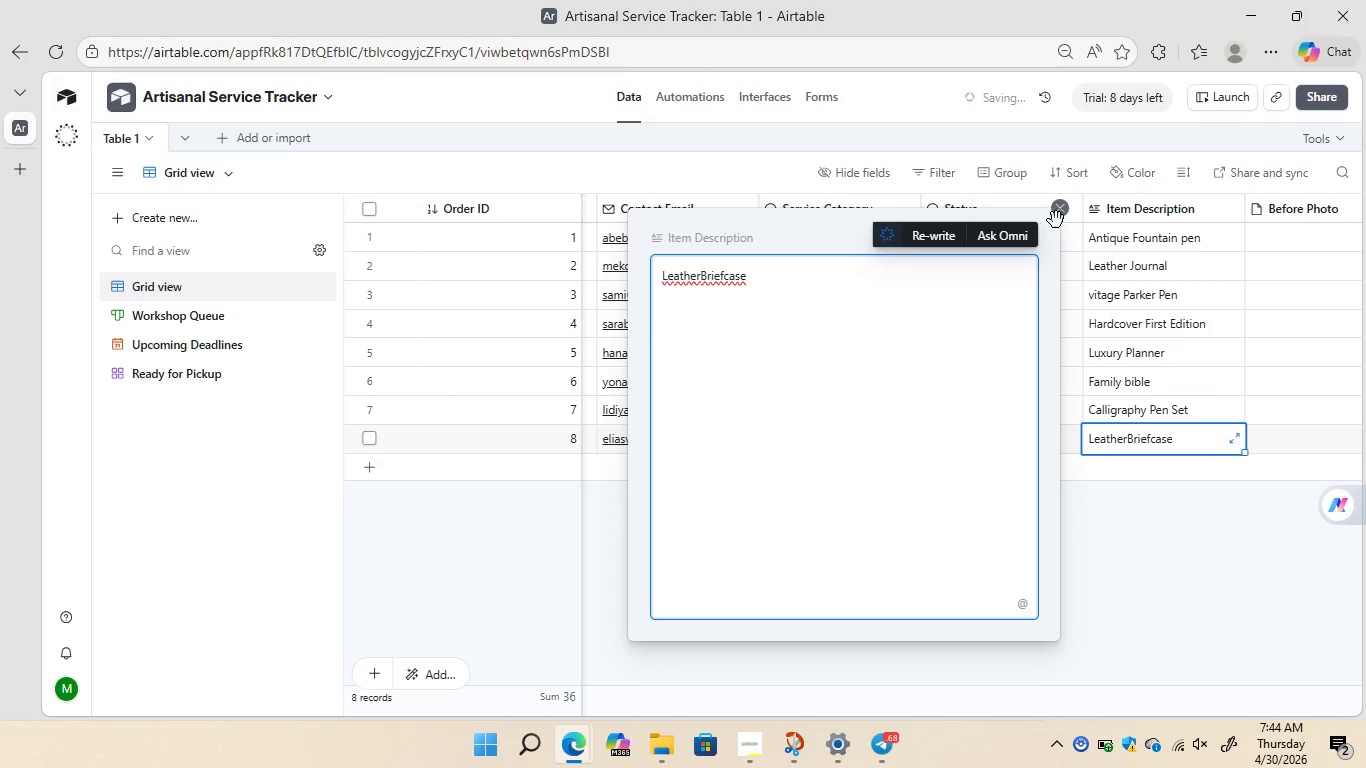 
left_click([1062, 219])
 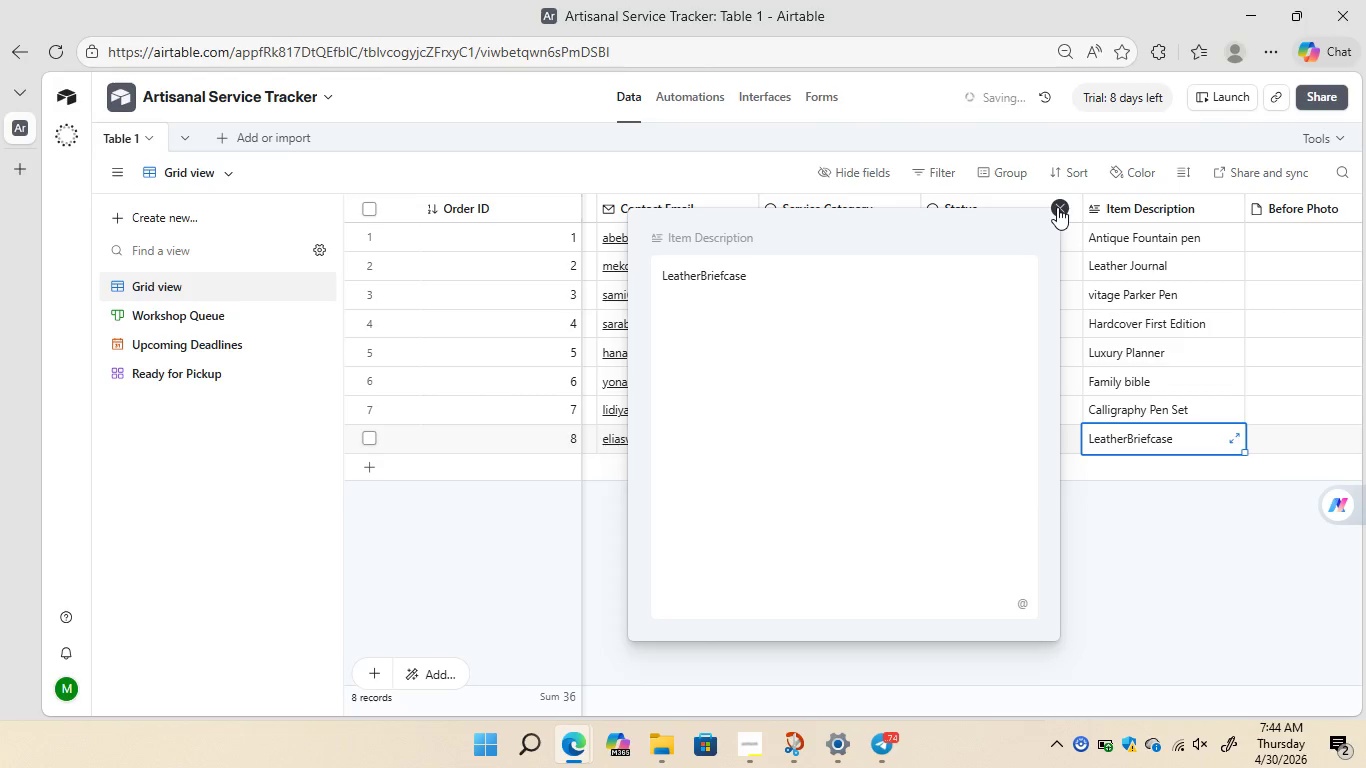 
left_click([1057, 207])
 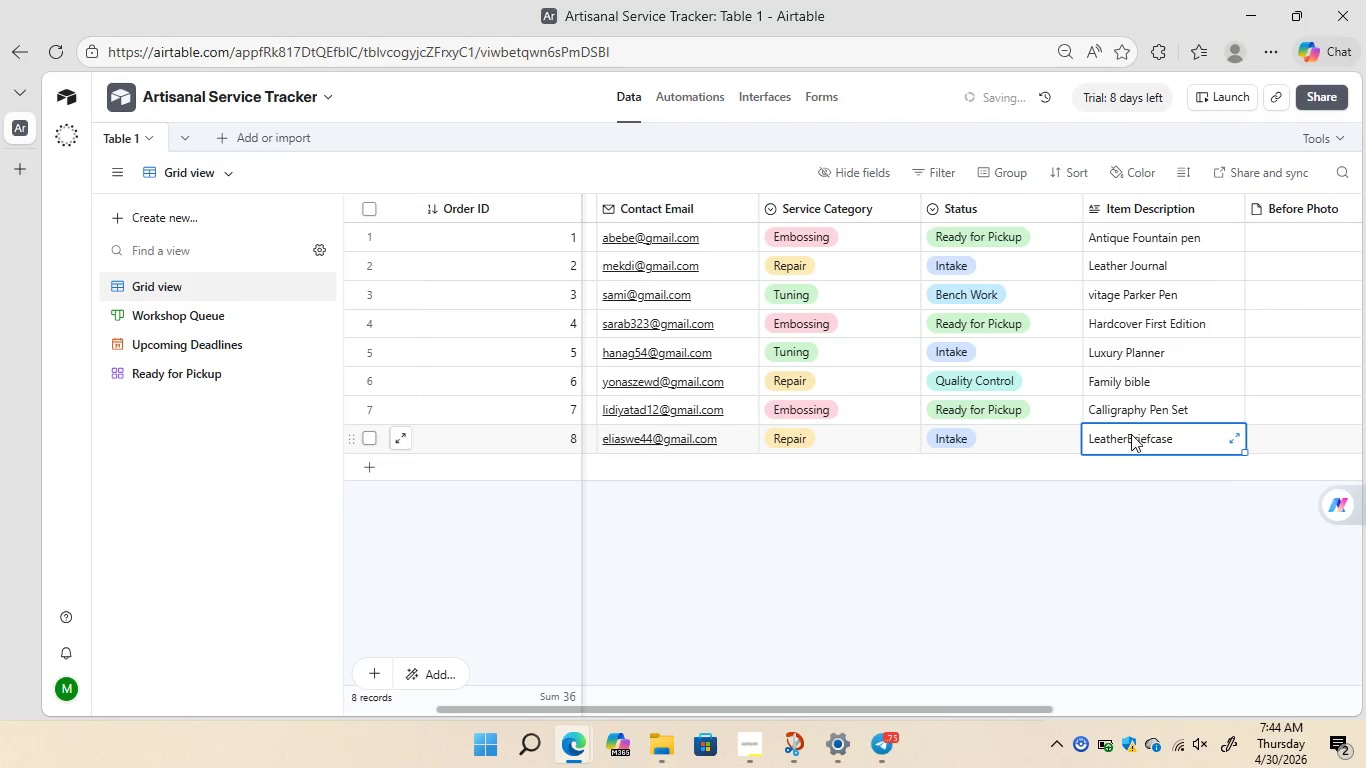 
double_click([1131, 434])
 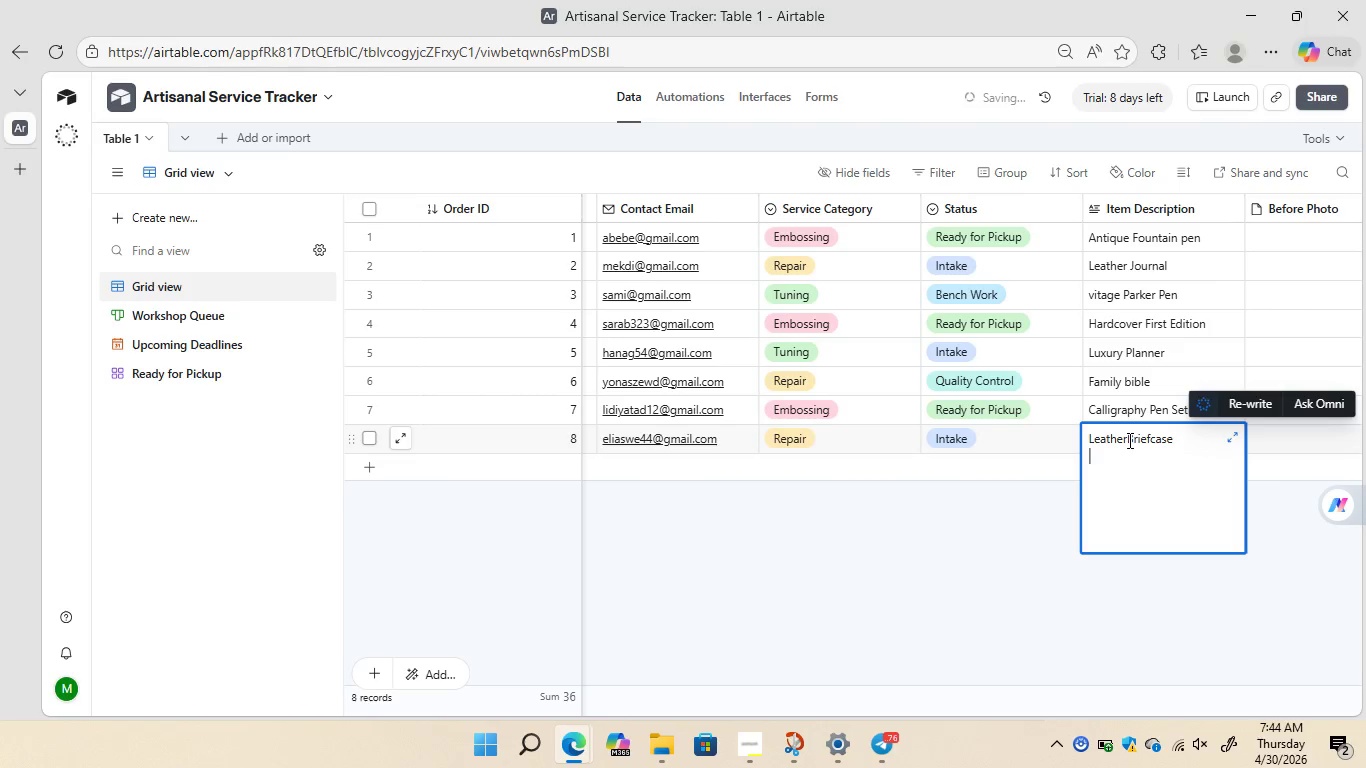 
left_click([1128, 440])
 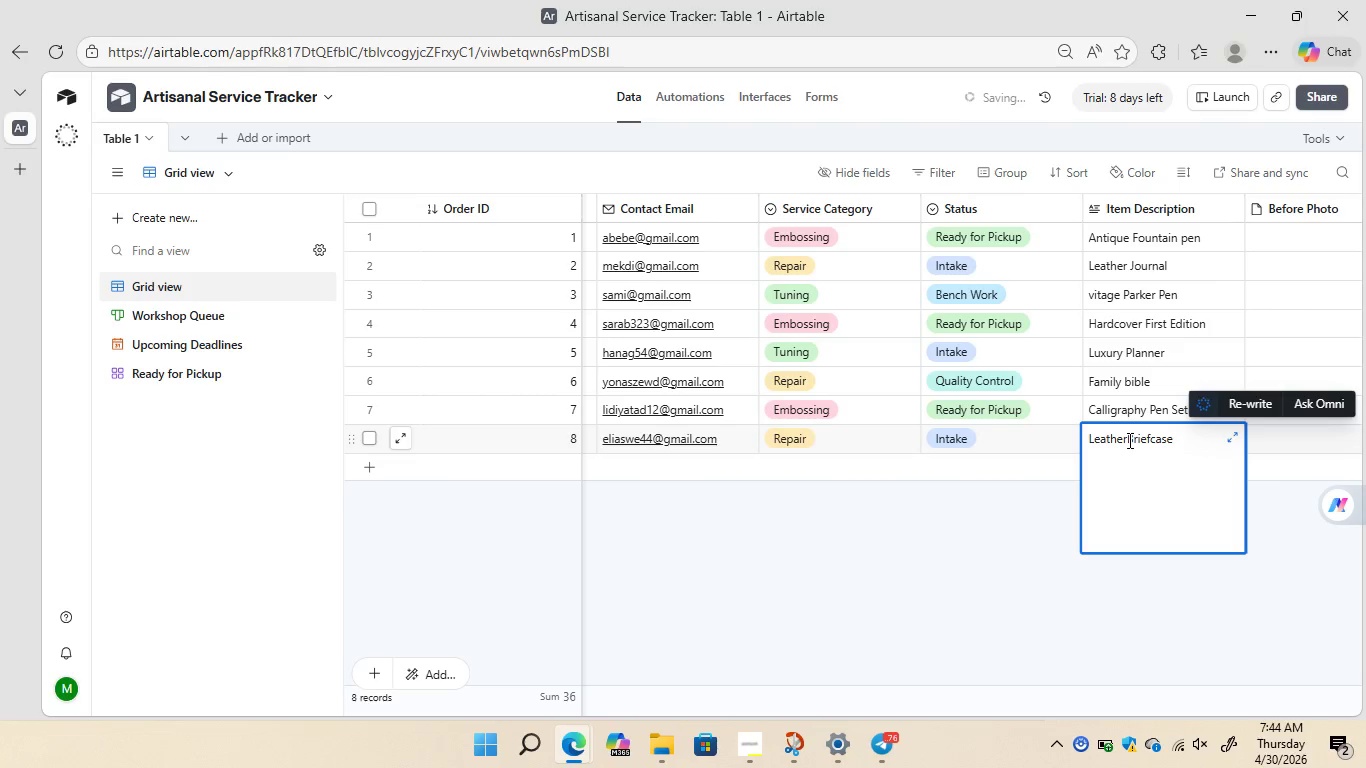 
key(Space)
 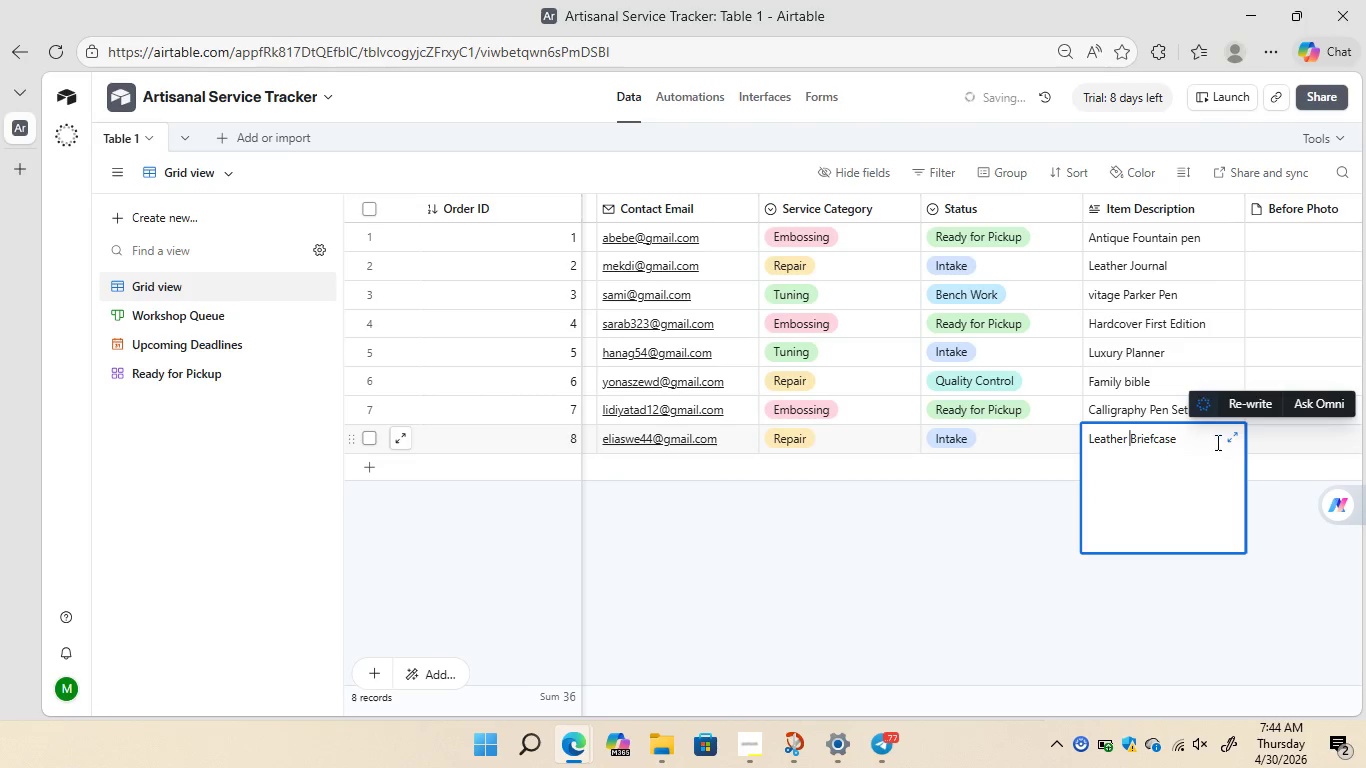 
left_click([1230, 440])
 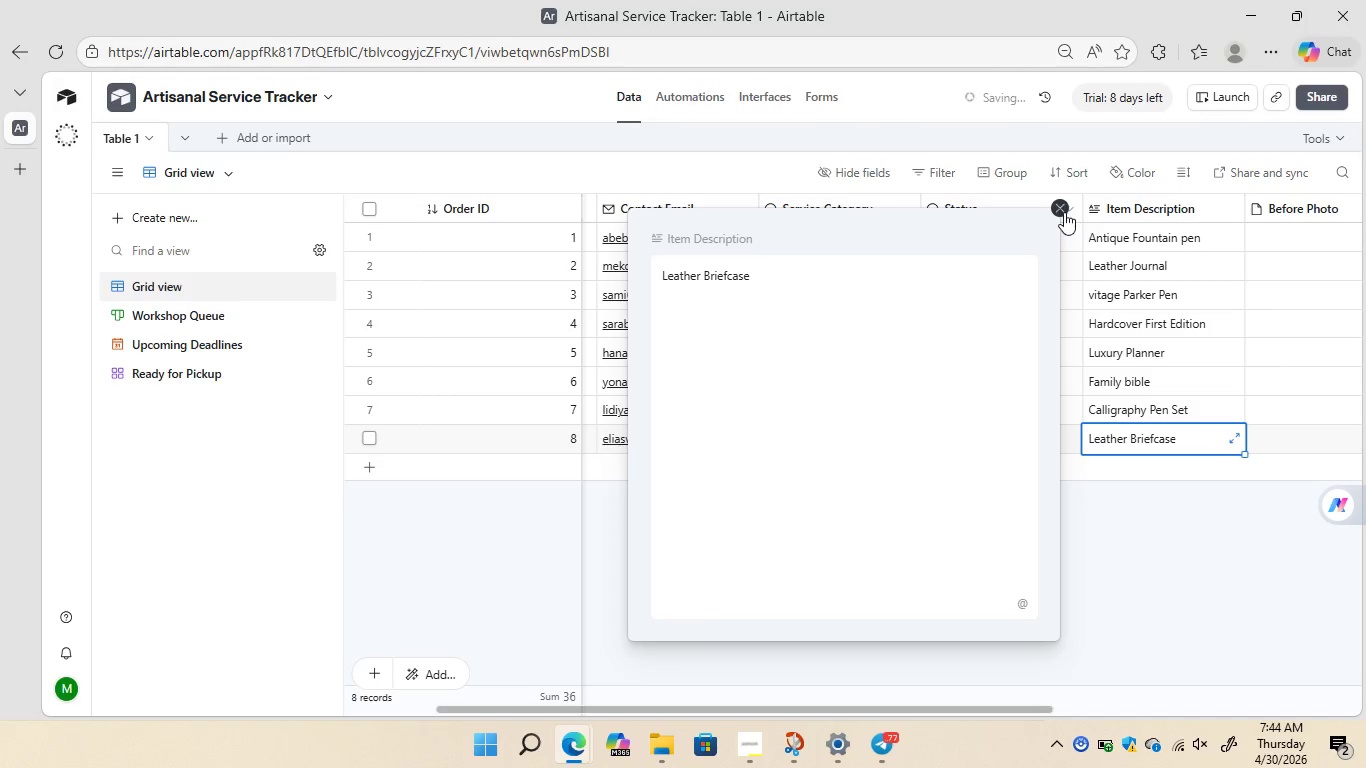 
left_click([1063, 209])
 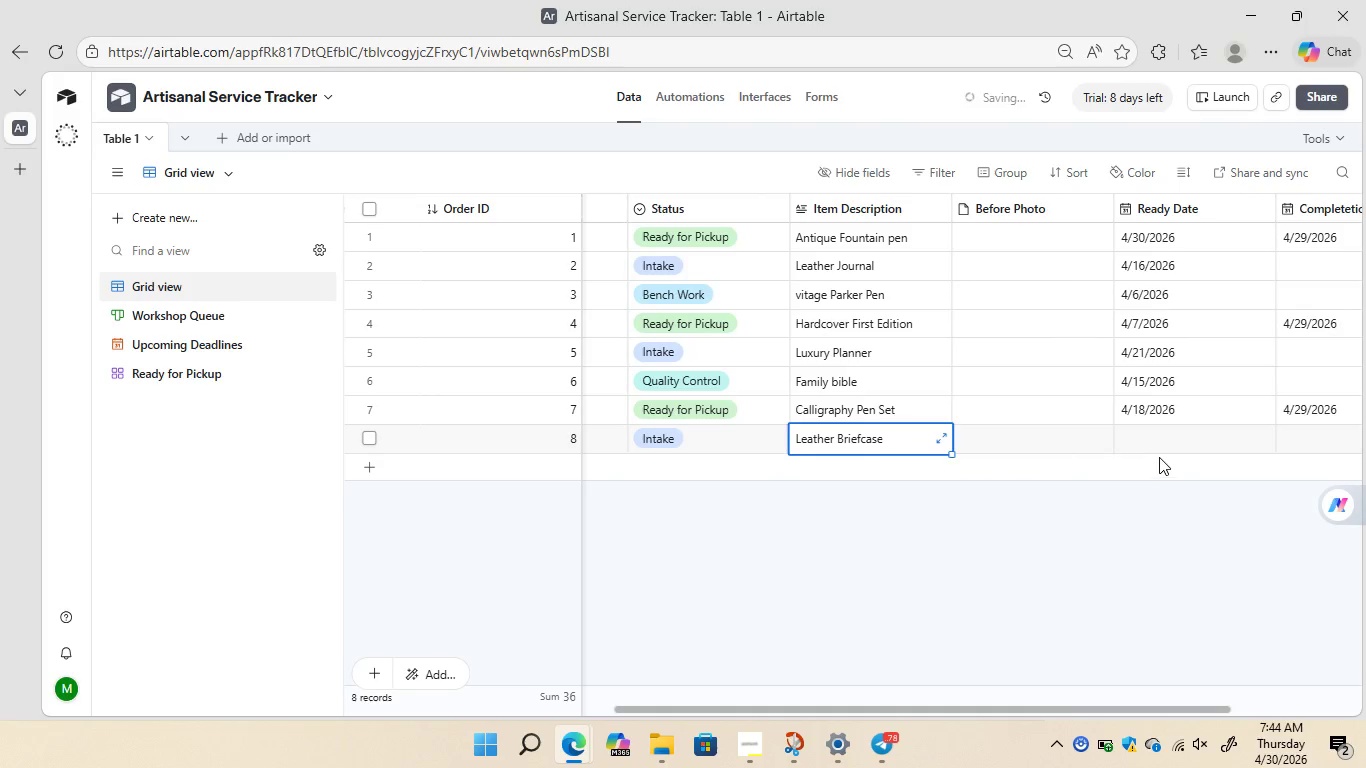 
double_click([1136, 438])
 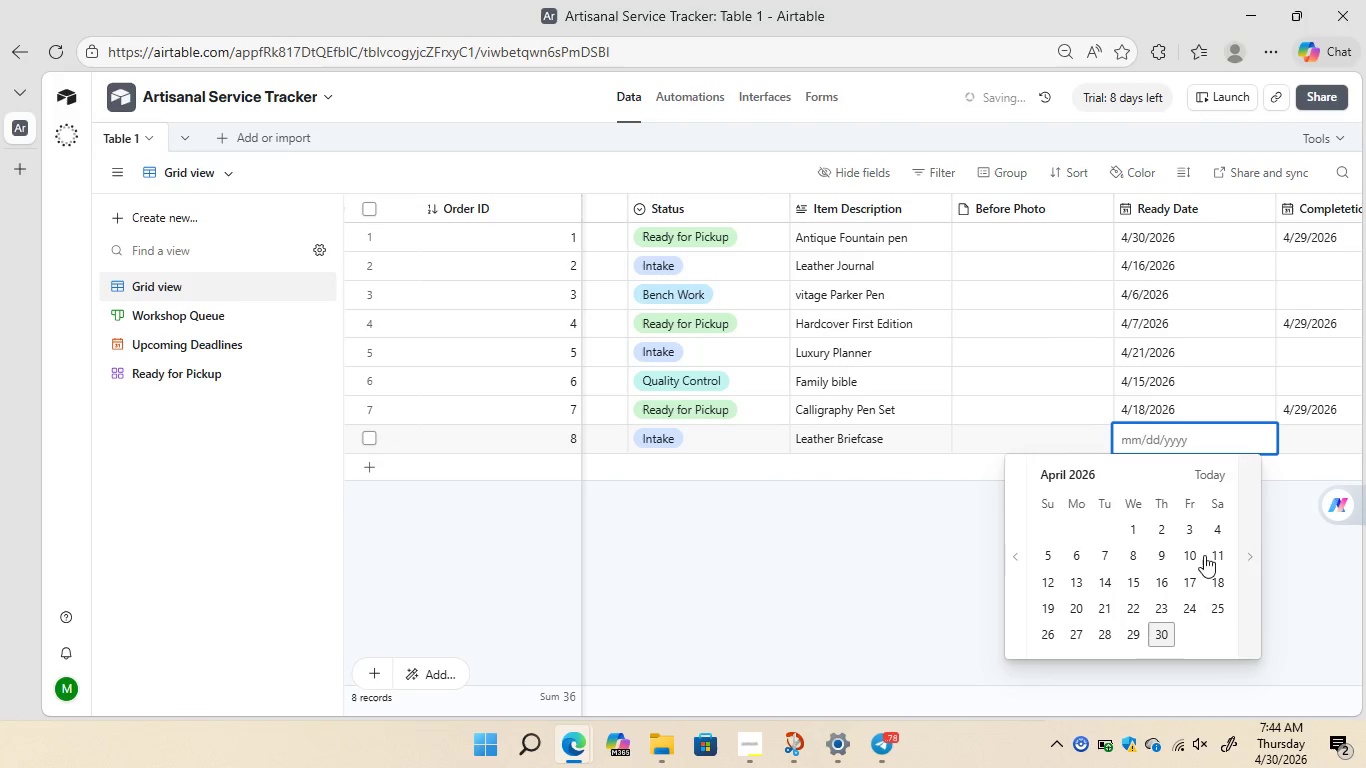 
wait(5.88)
 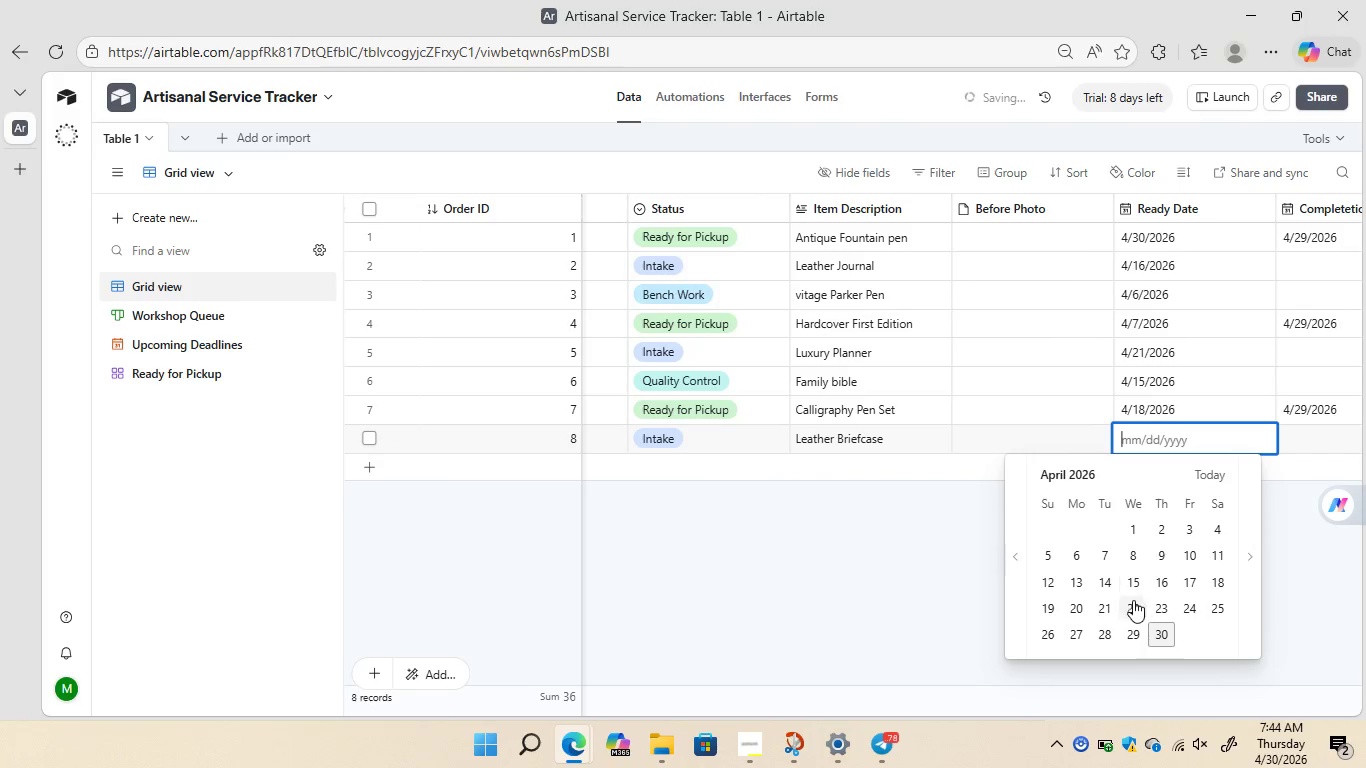 
left_click([1018, 557])
 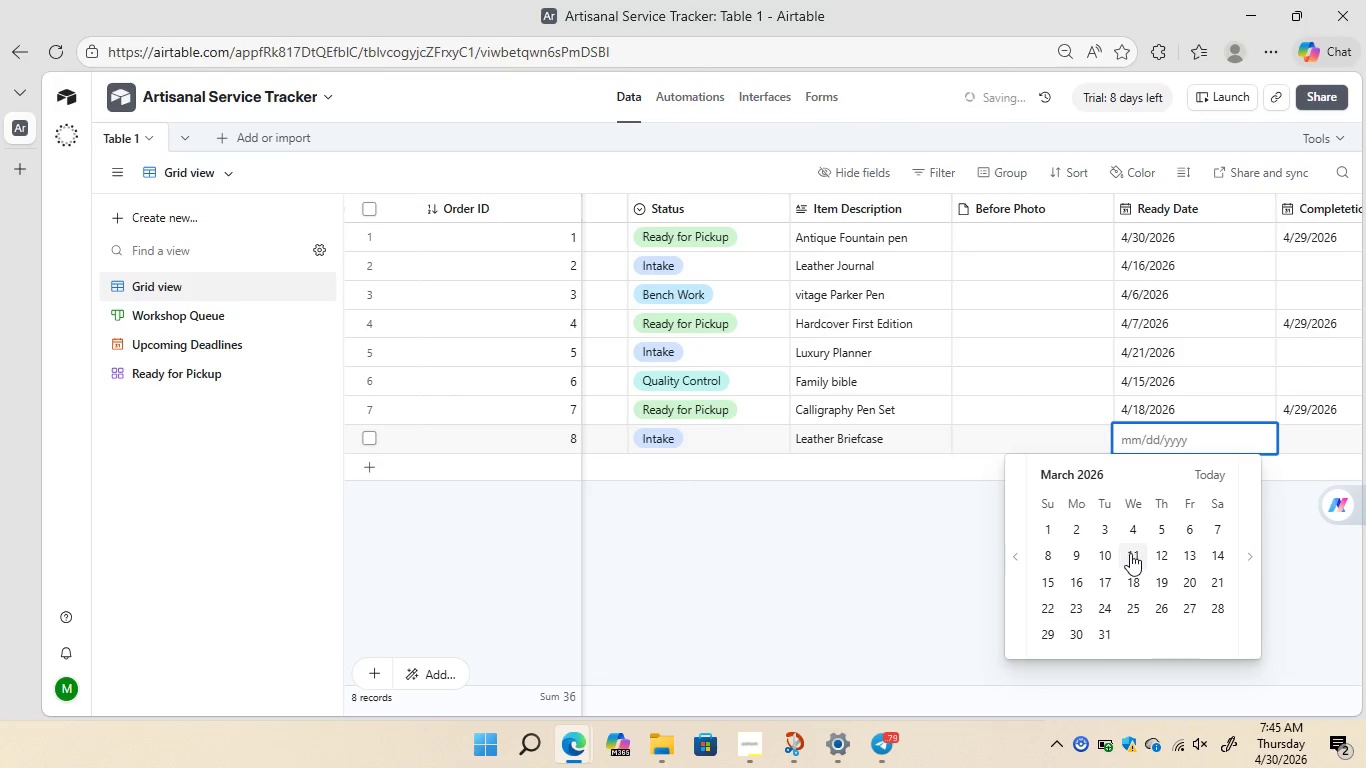 
left_click([1130, 553])
 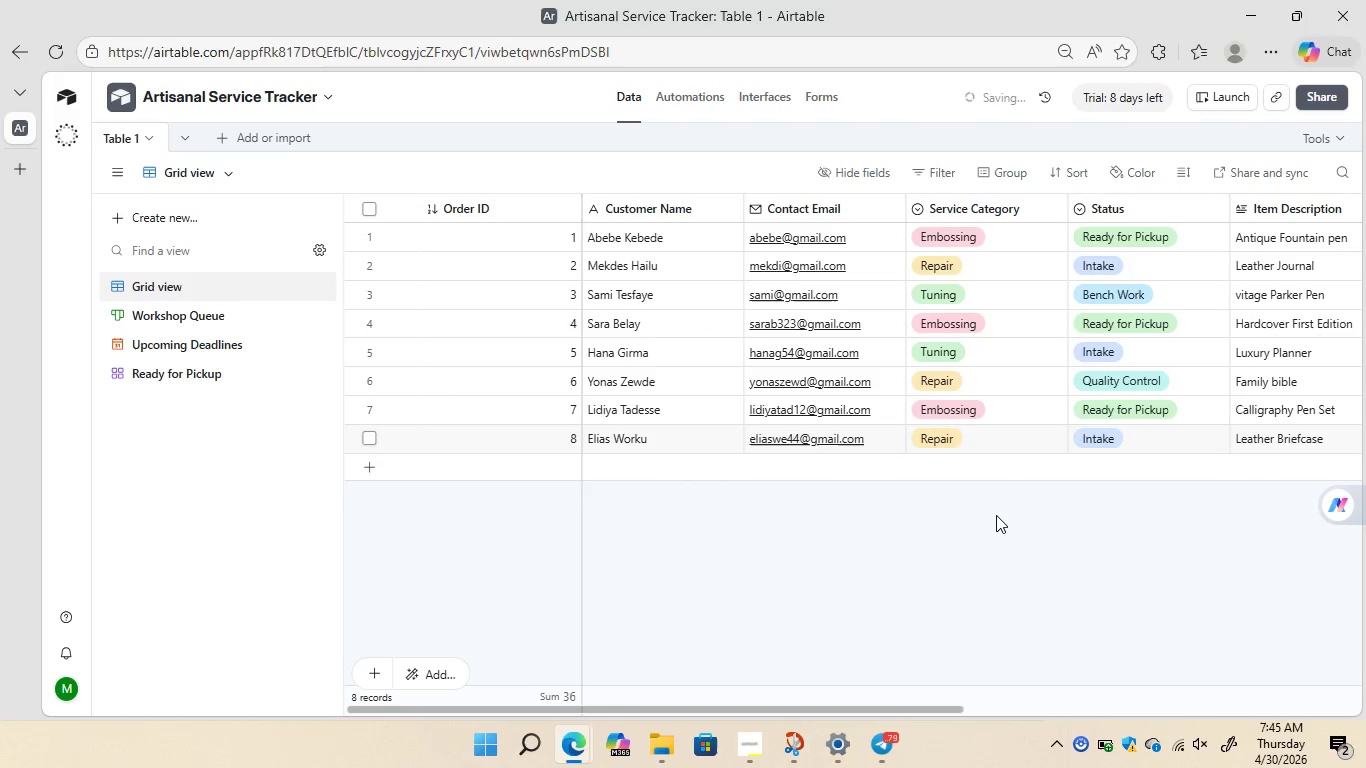 
wait(5.95)
 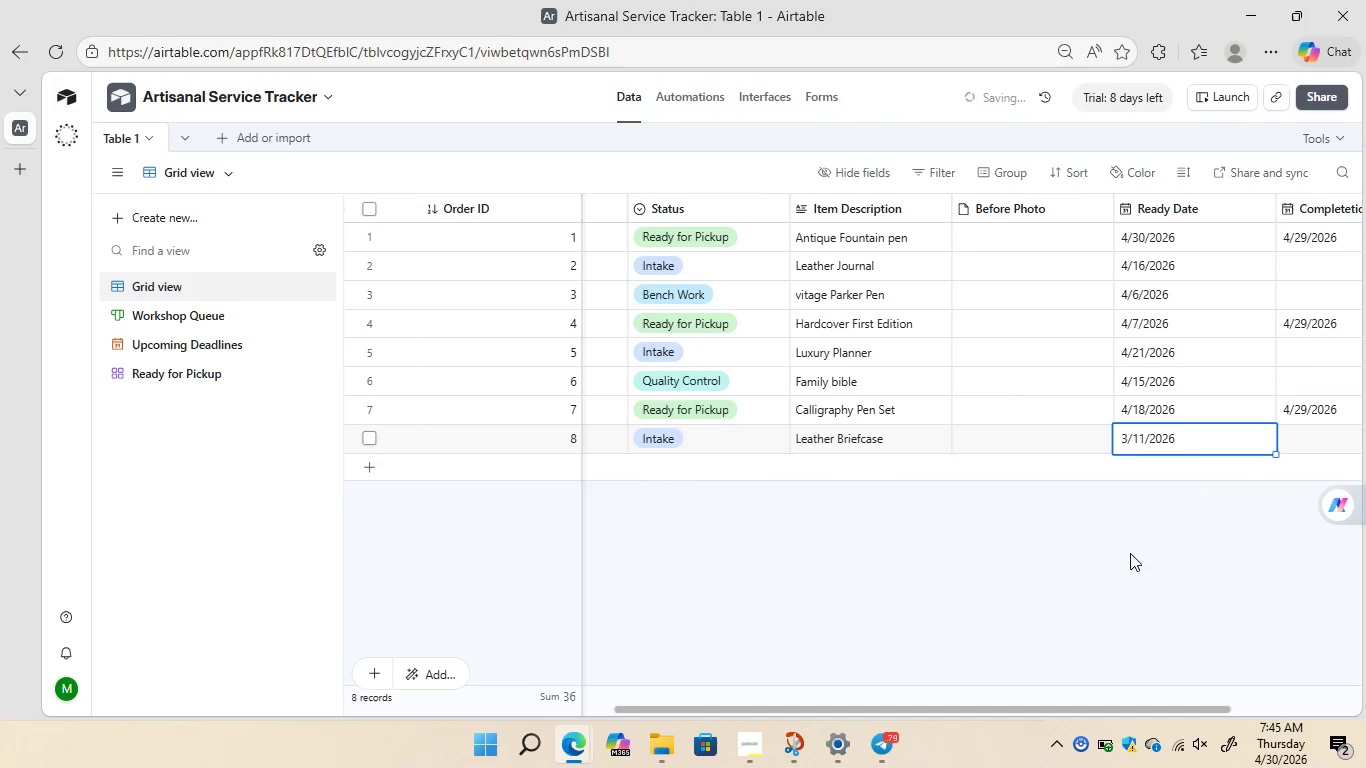 
left_click([601, 463])
 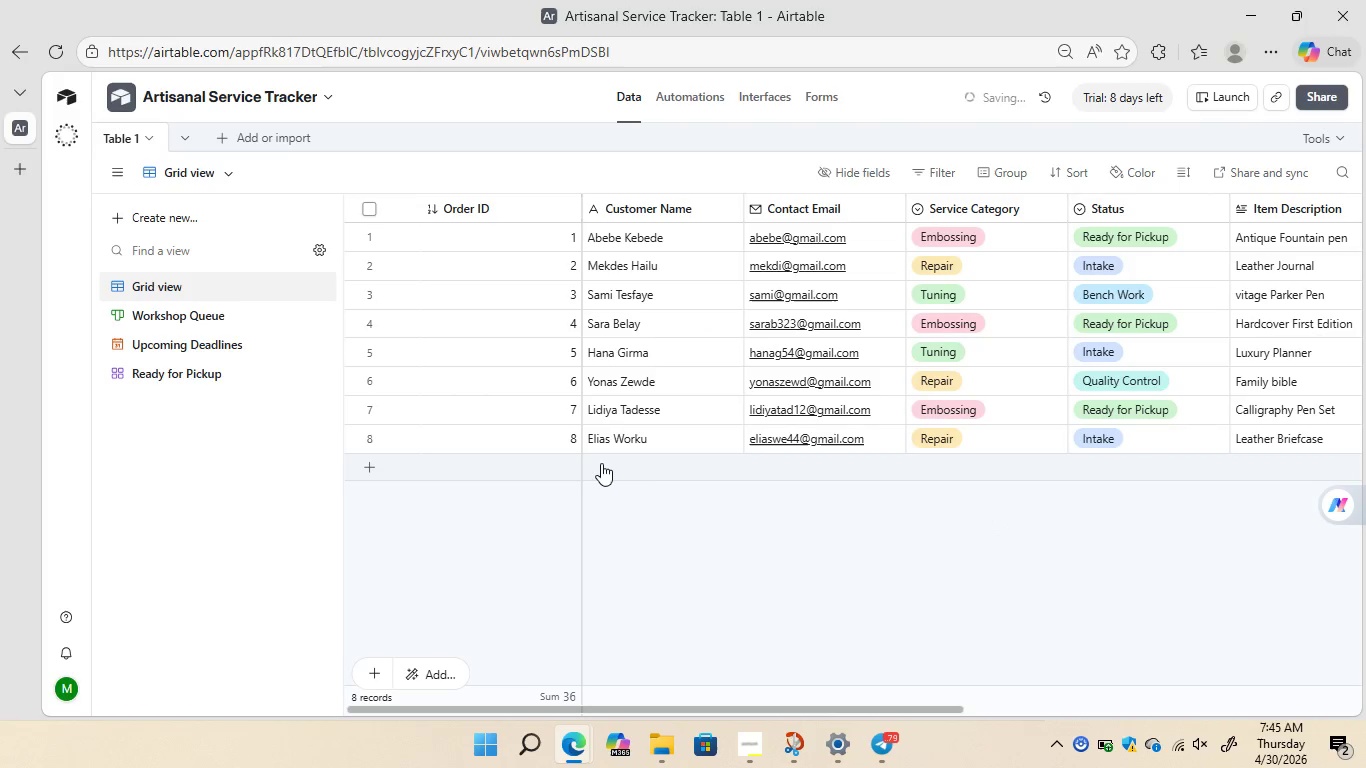 
left_click([601, 463])
 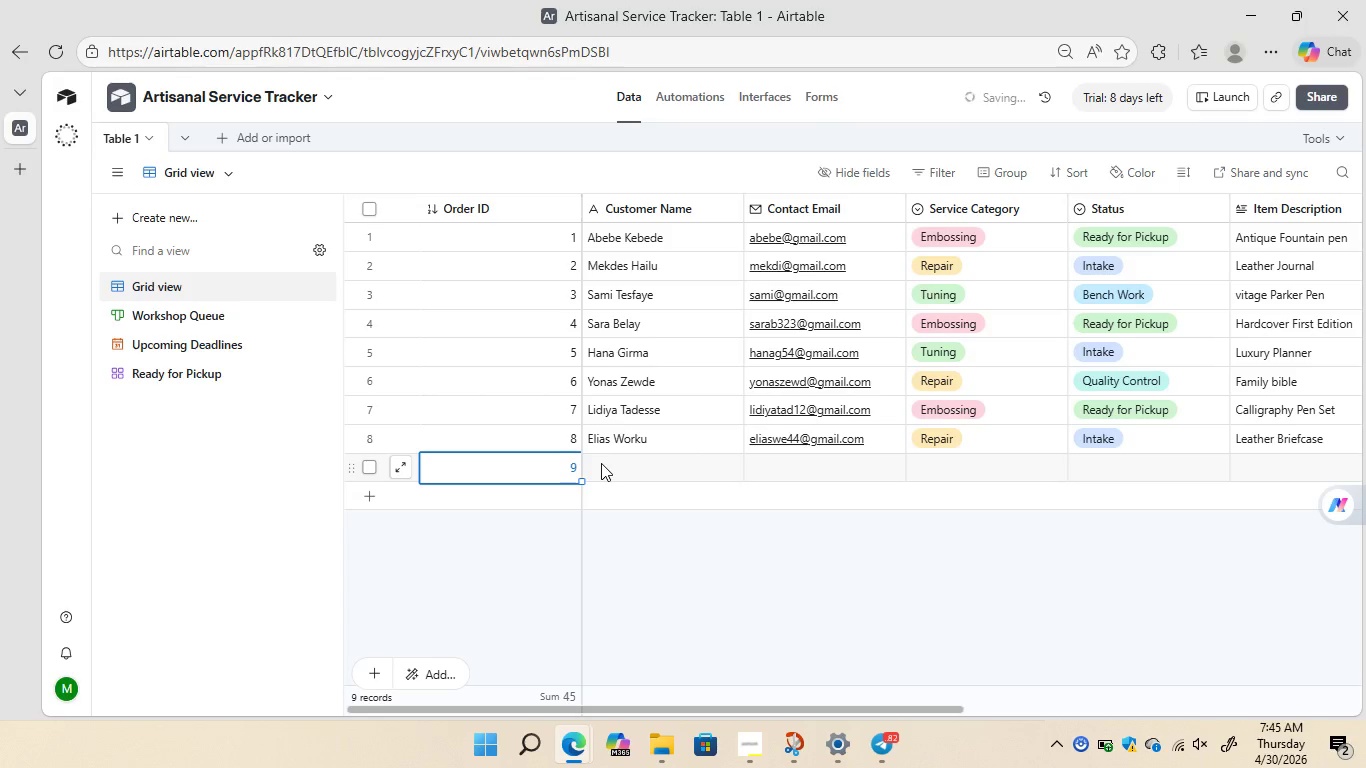 
left_click([601, 463])
 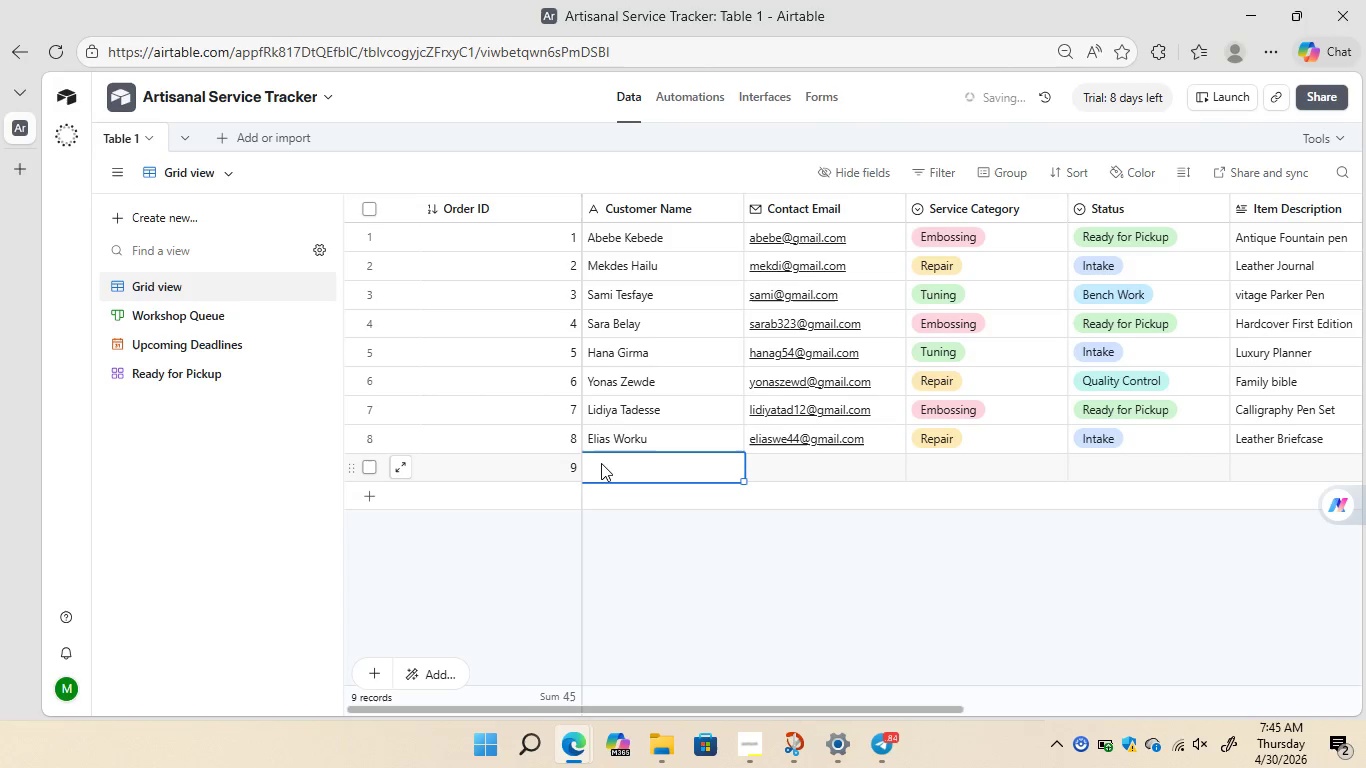 
wait(9.17)
 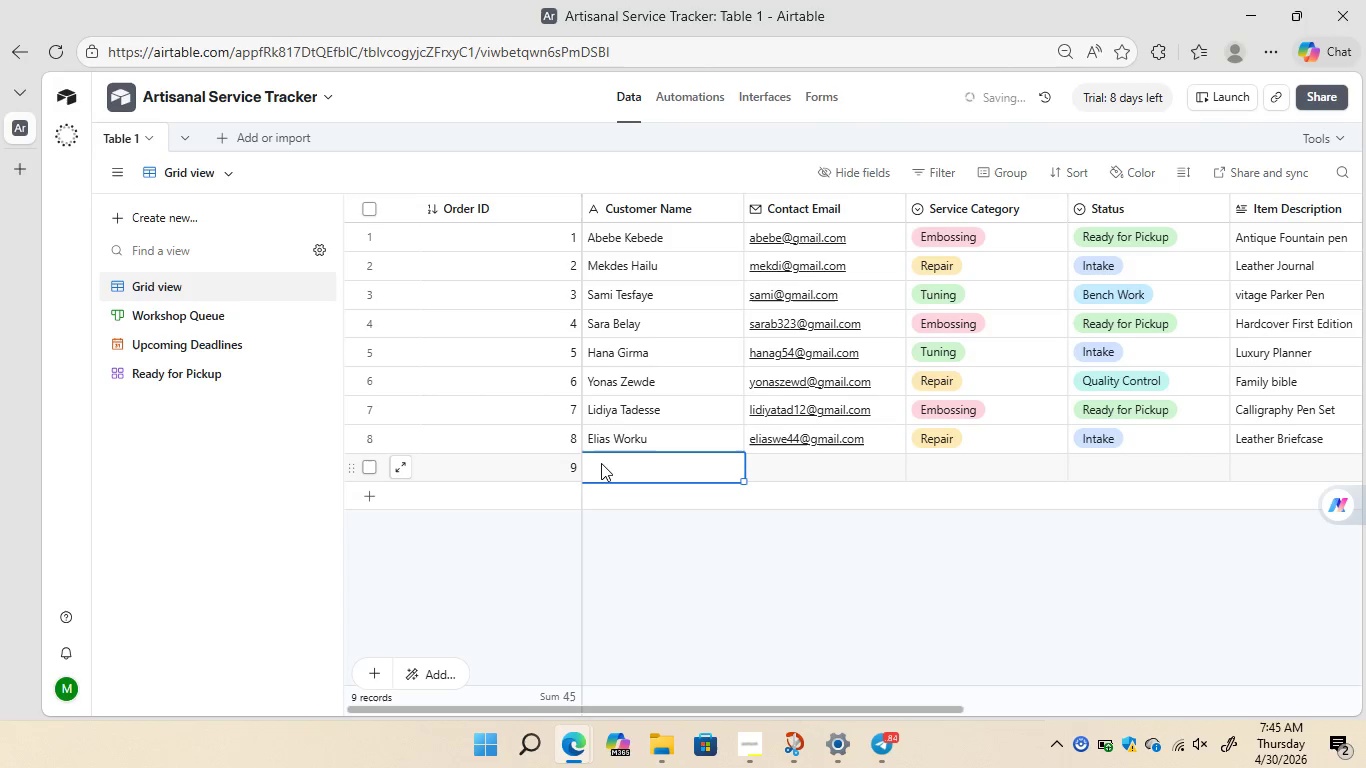 
key(Shift+B)
 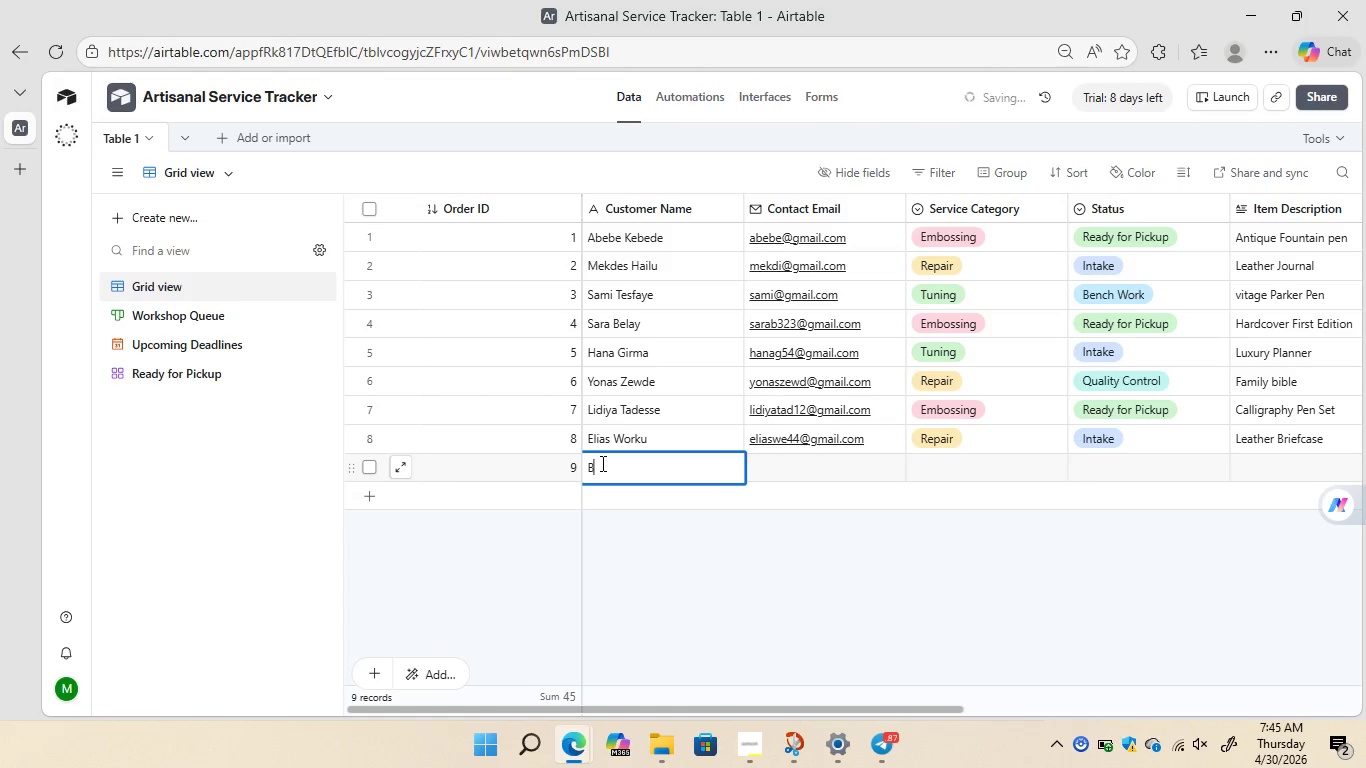 
type(ethe)
 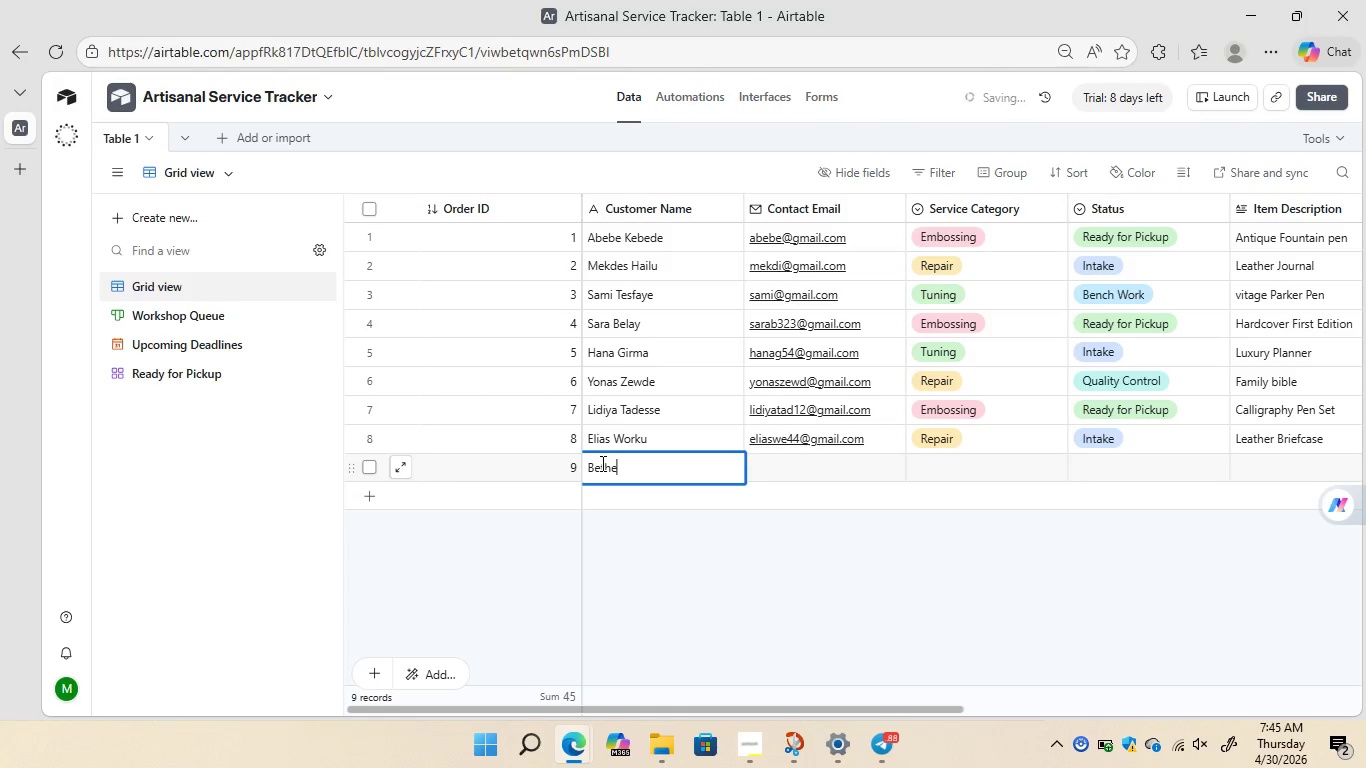 
type(lhem Abebe)
 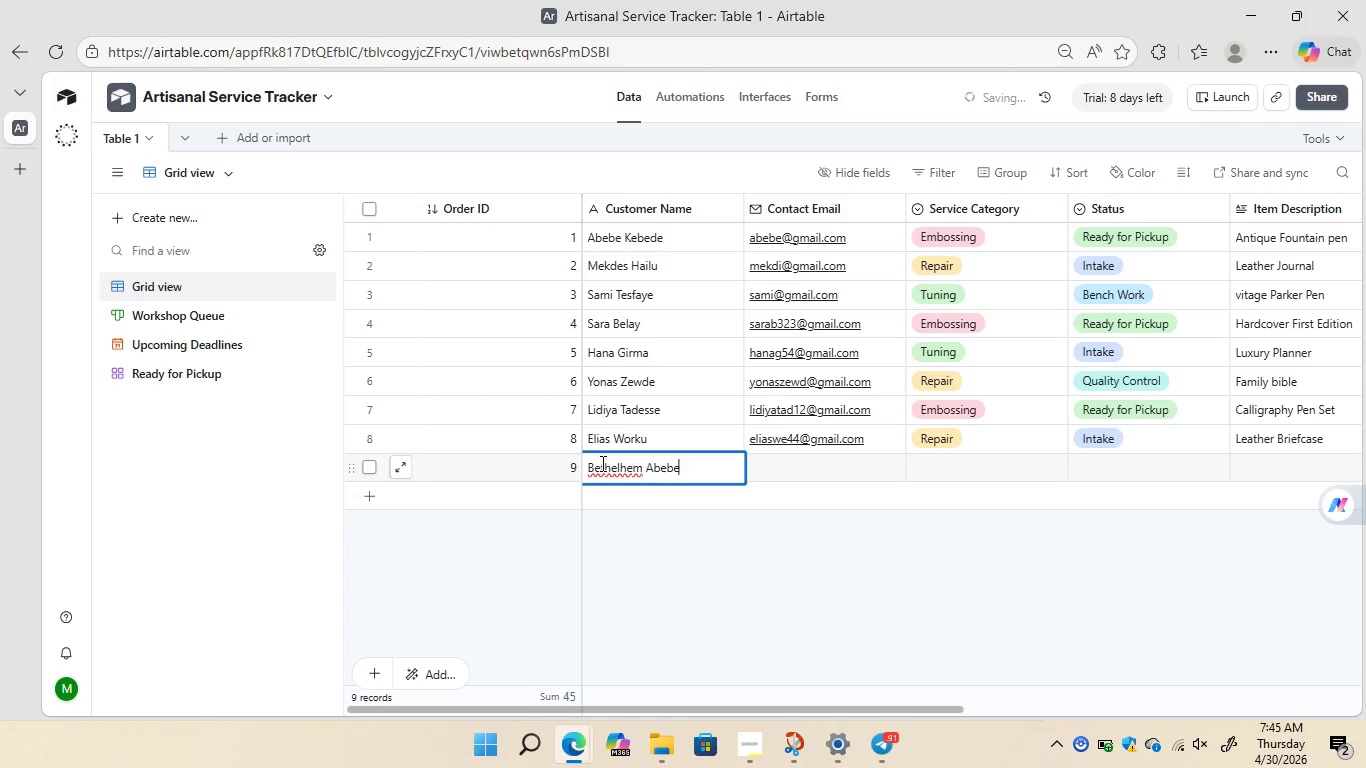 
left_click([774, 463])
 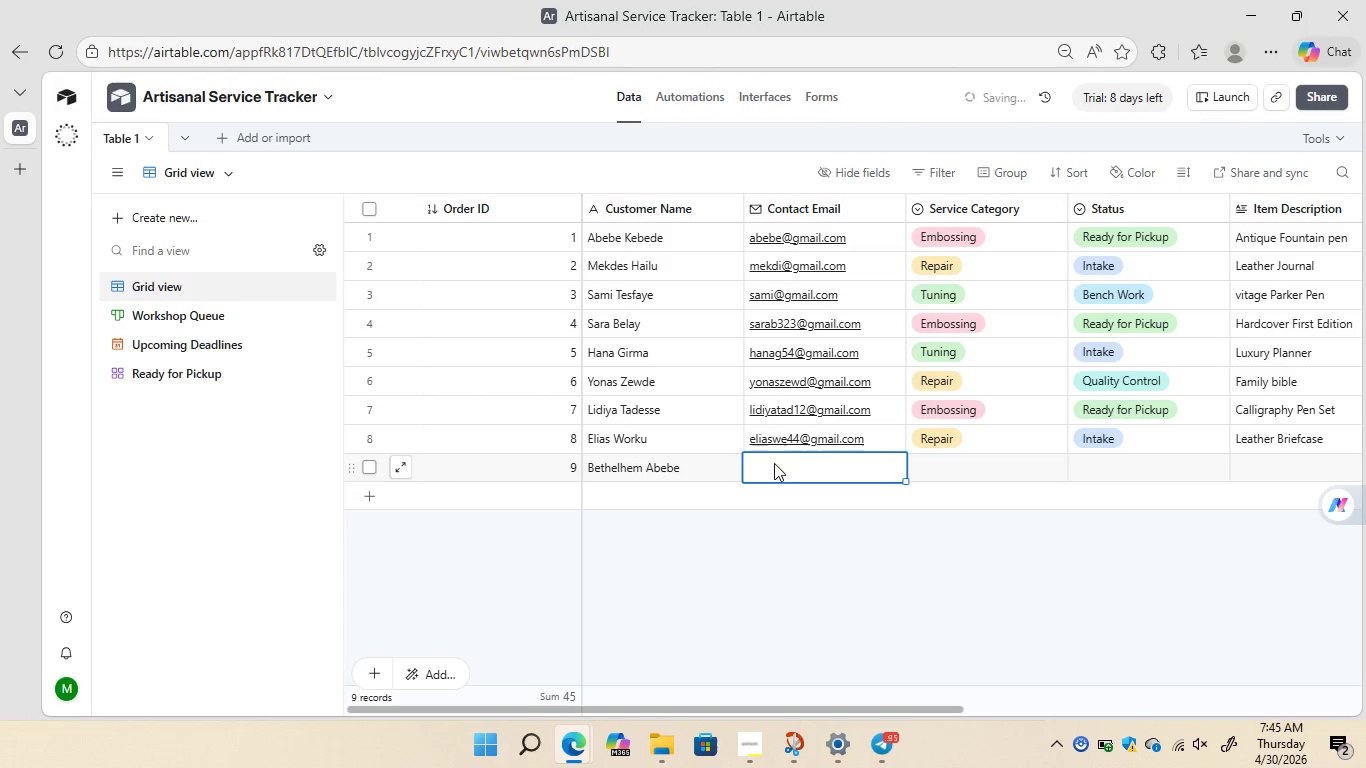 
wait(6.78)
 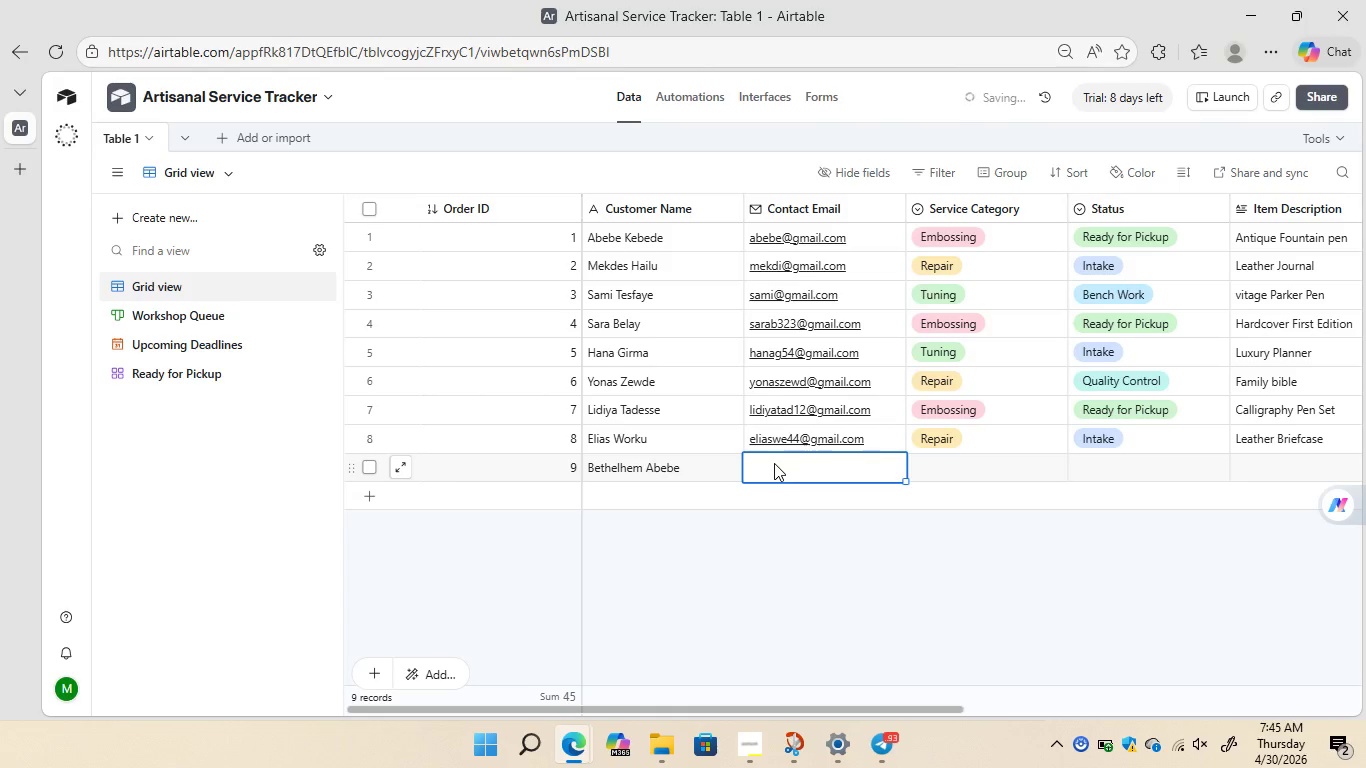 
type(bettyab@gmail.com)
 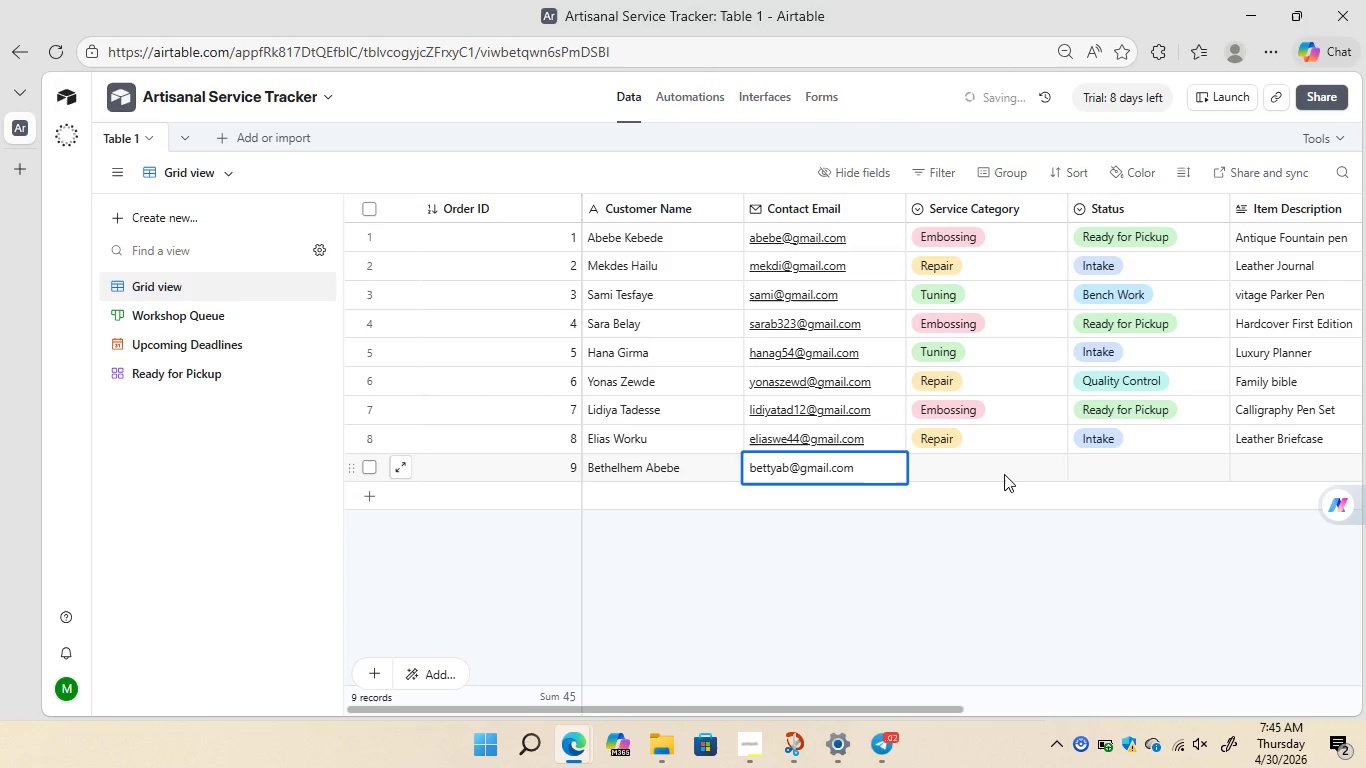 
double_click([1004, 474])
 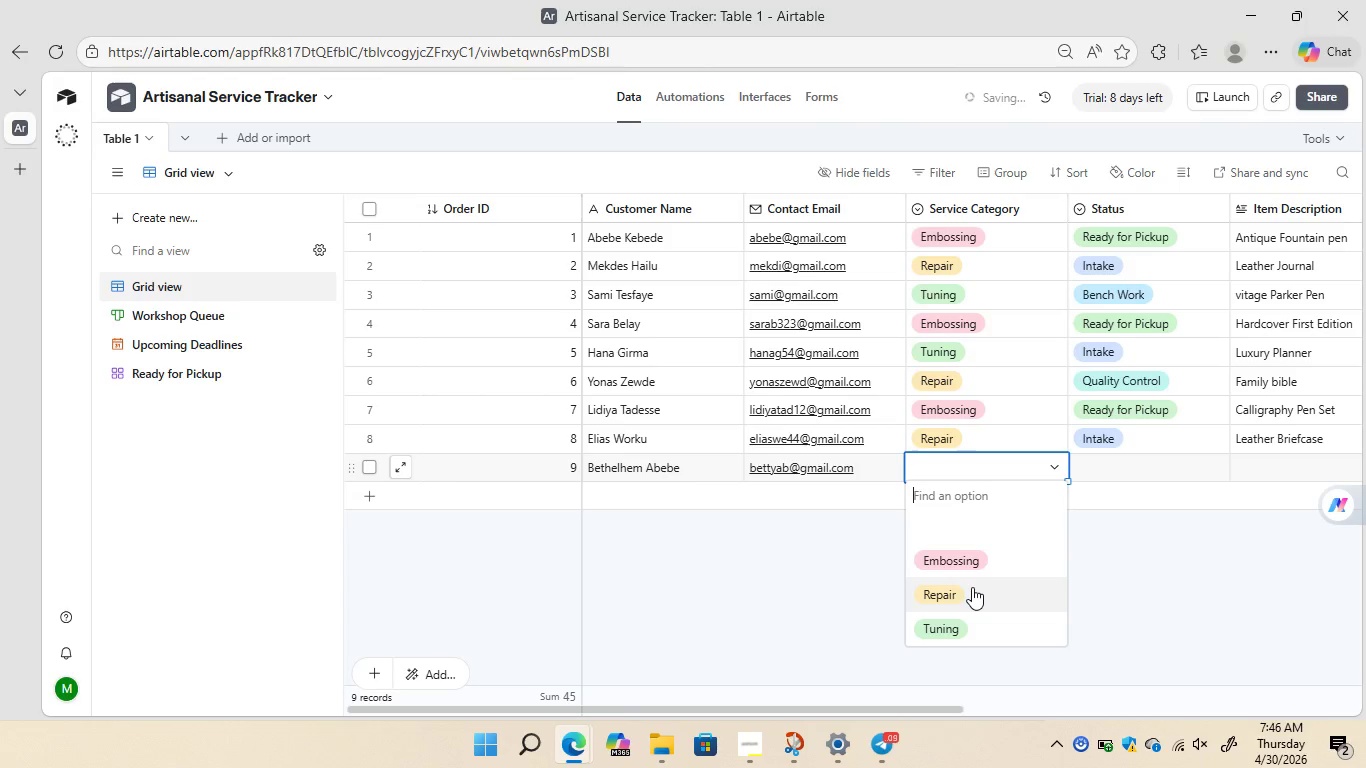 
left_click([958, 556])
 